 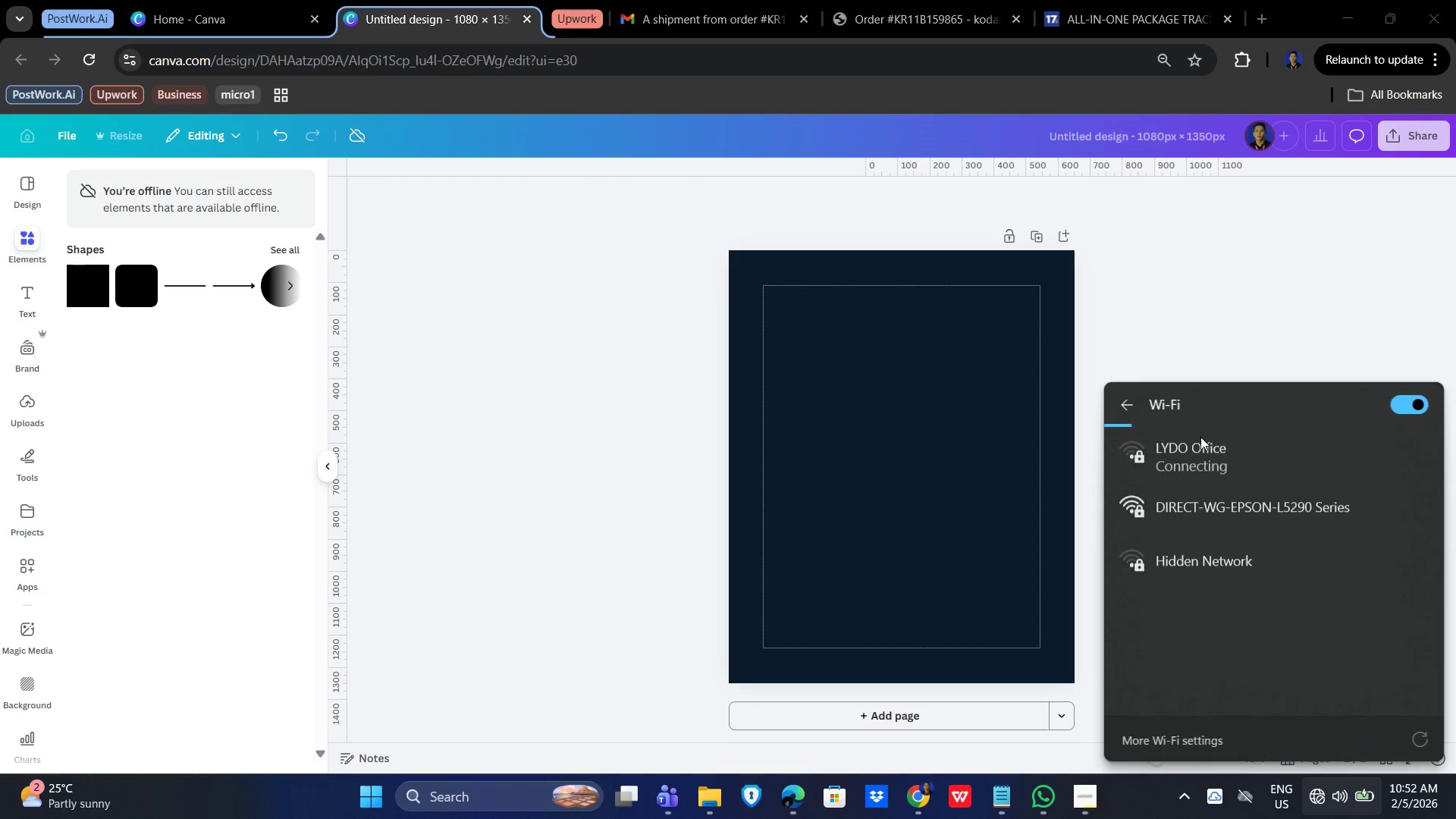 
left_click([1200, 452])
 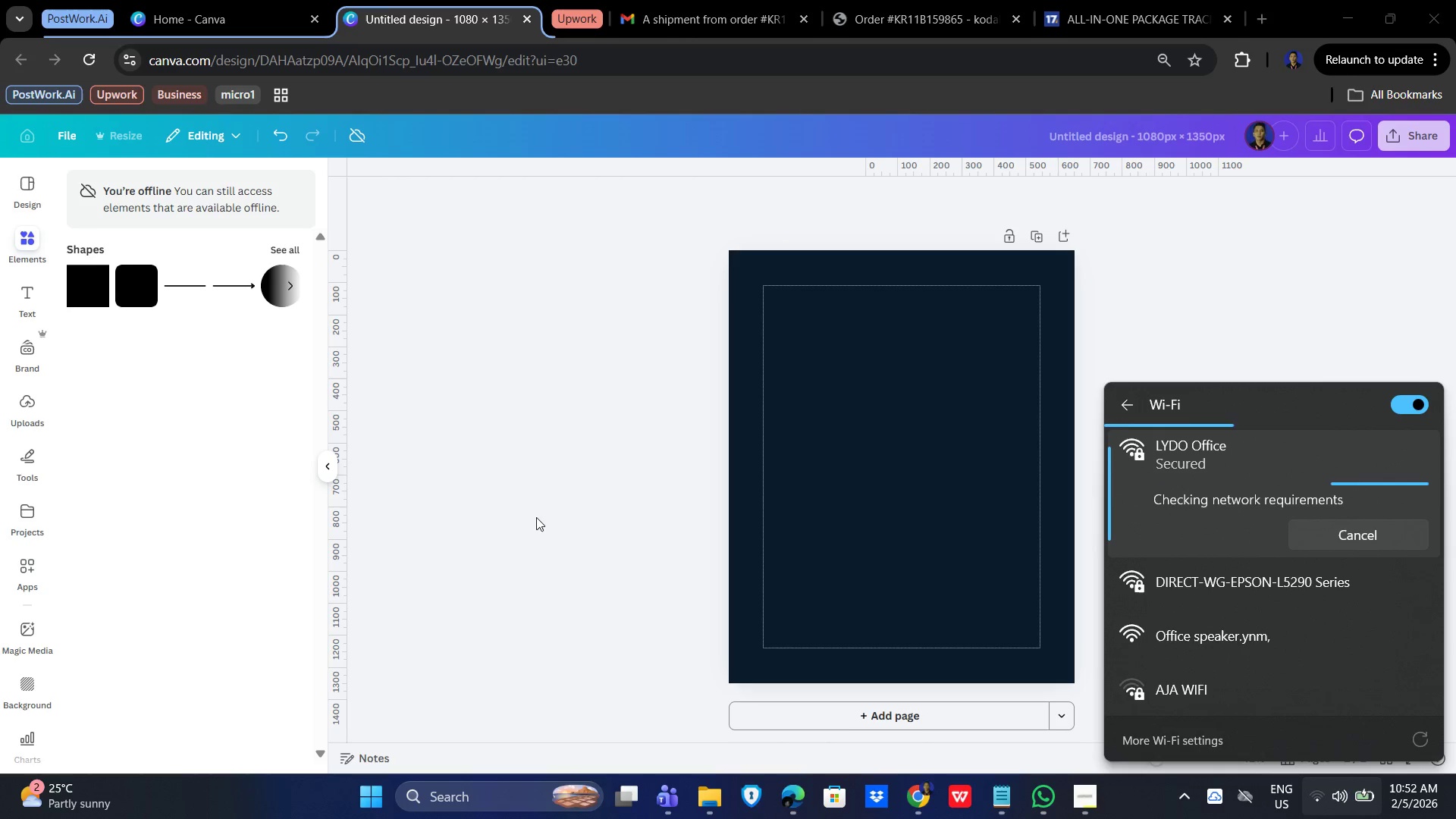 
wait(7.91)
 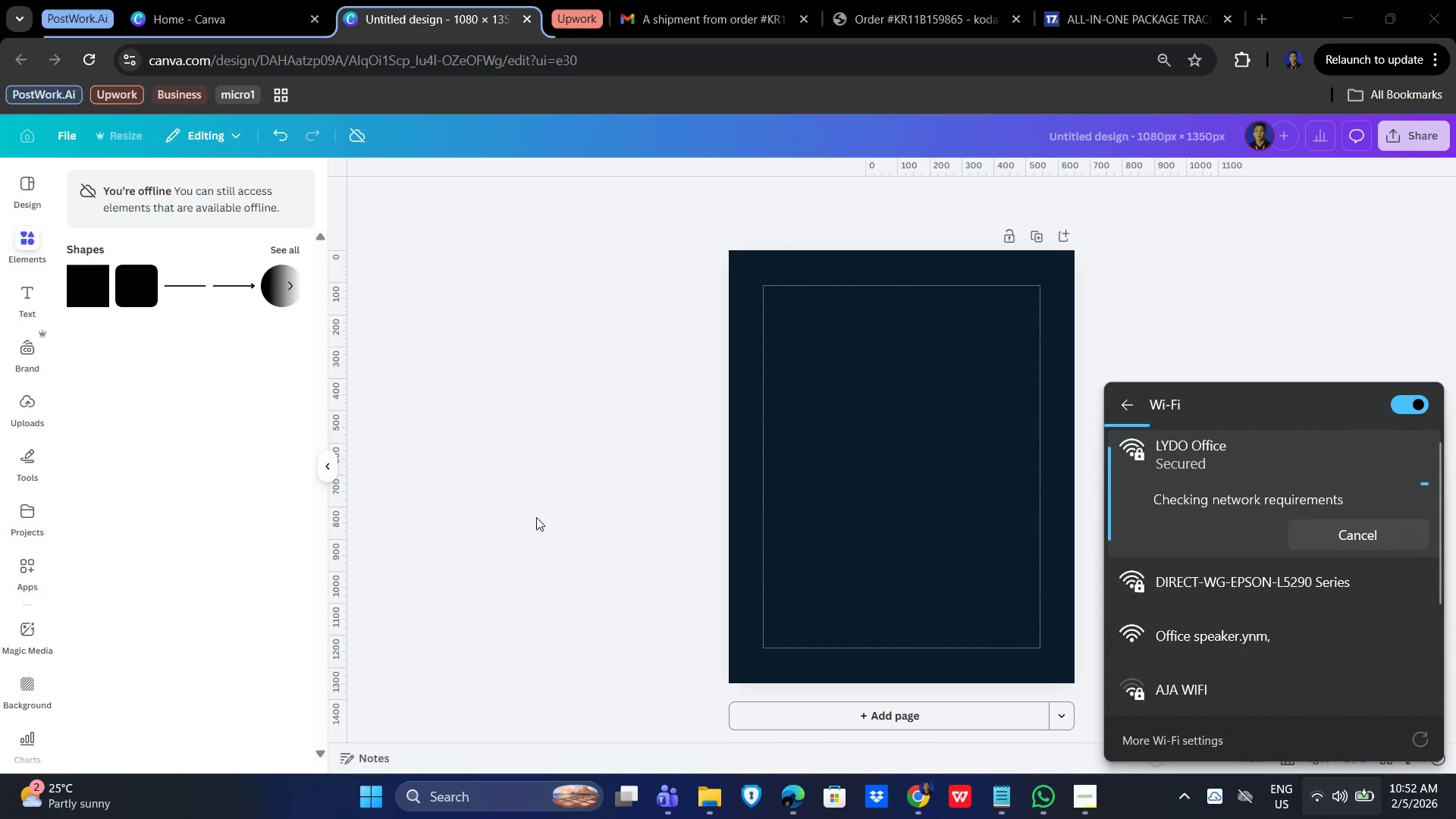 
left_click([536, 517])
 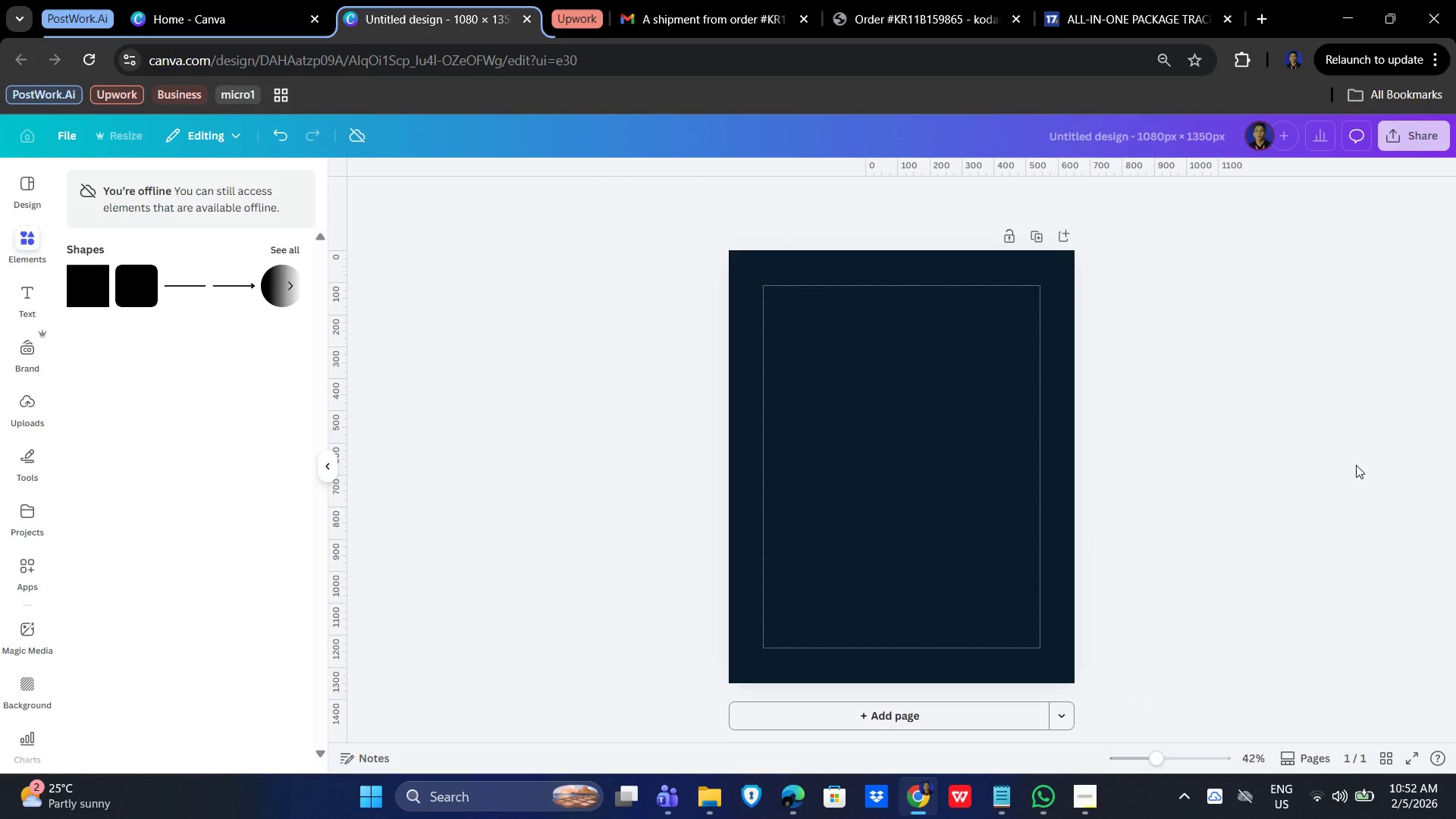 
left_click([1338, 461])
 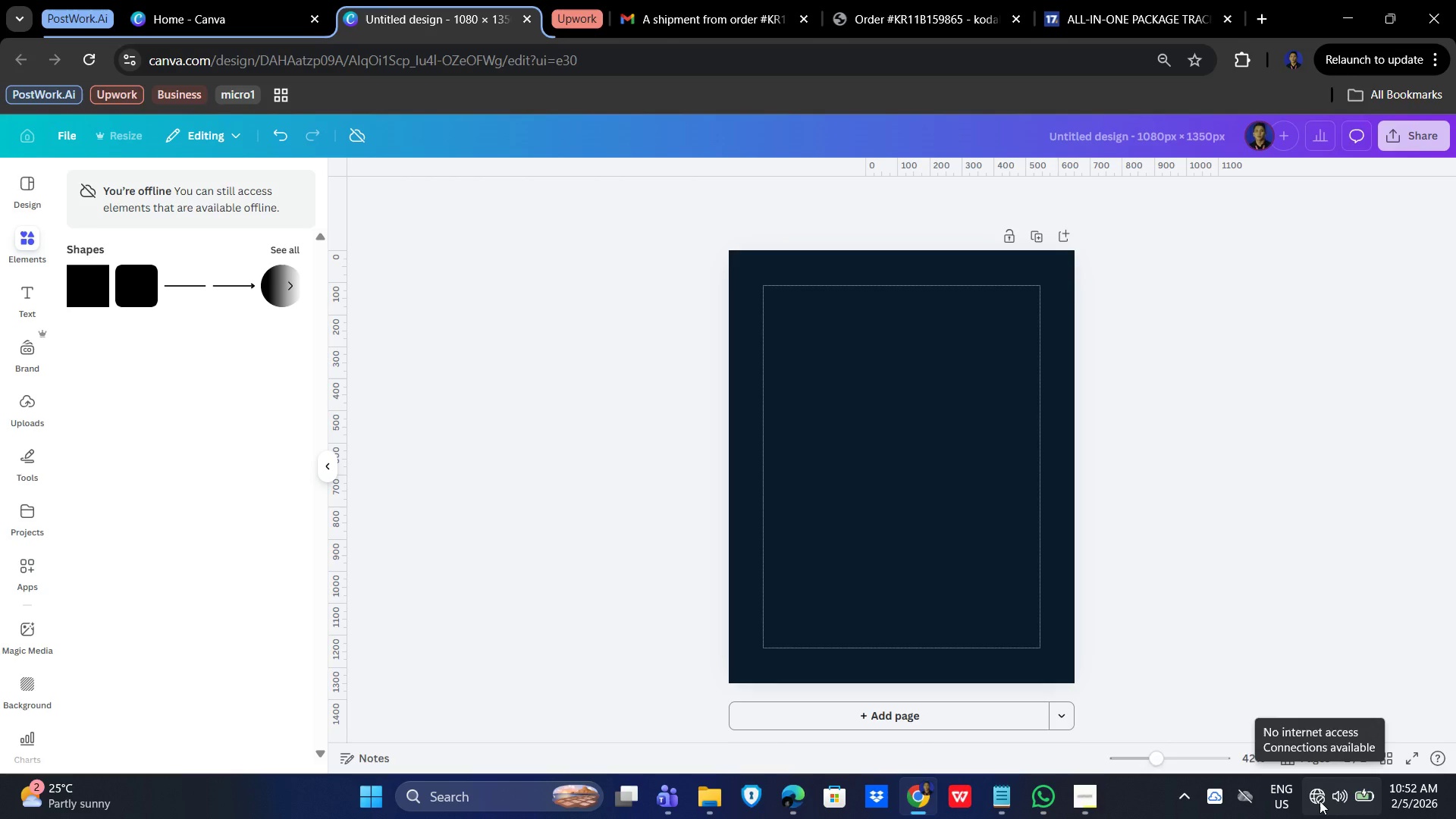 
wait(17.83)
 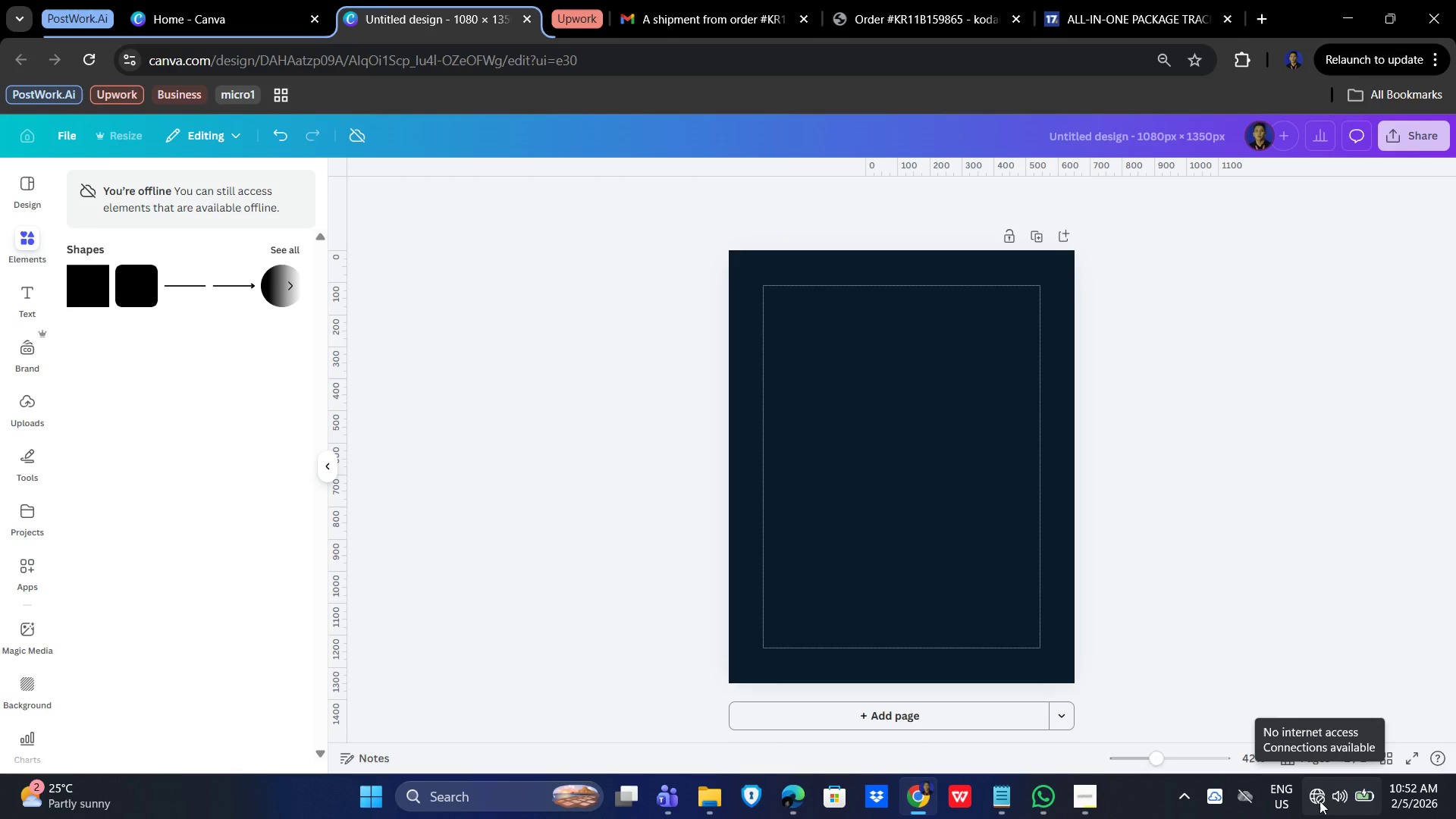 
left_click([1318, 801])
 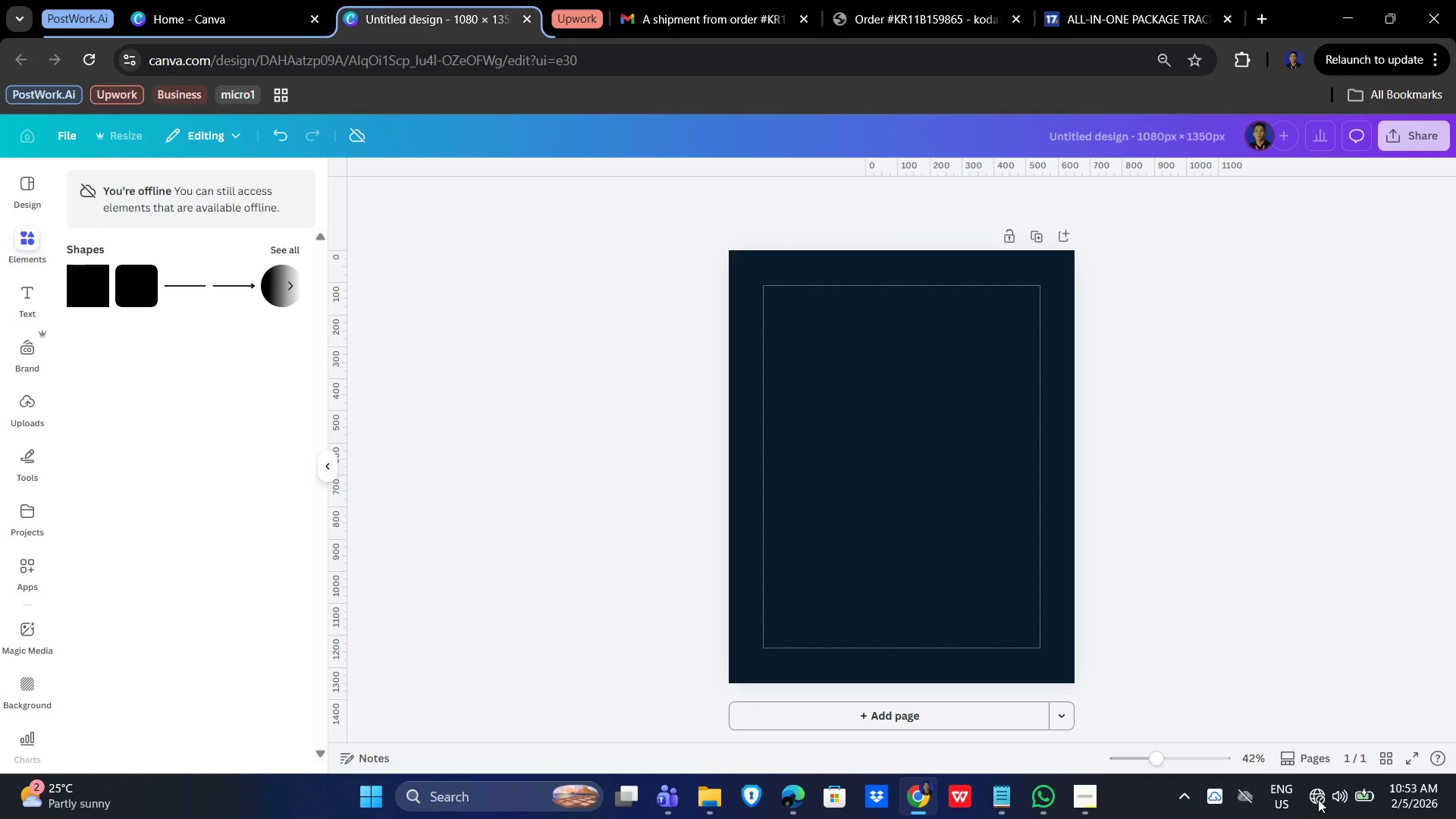 
wait(13.38)
 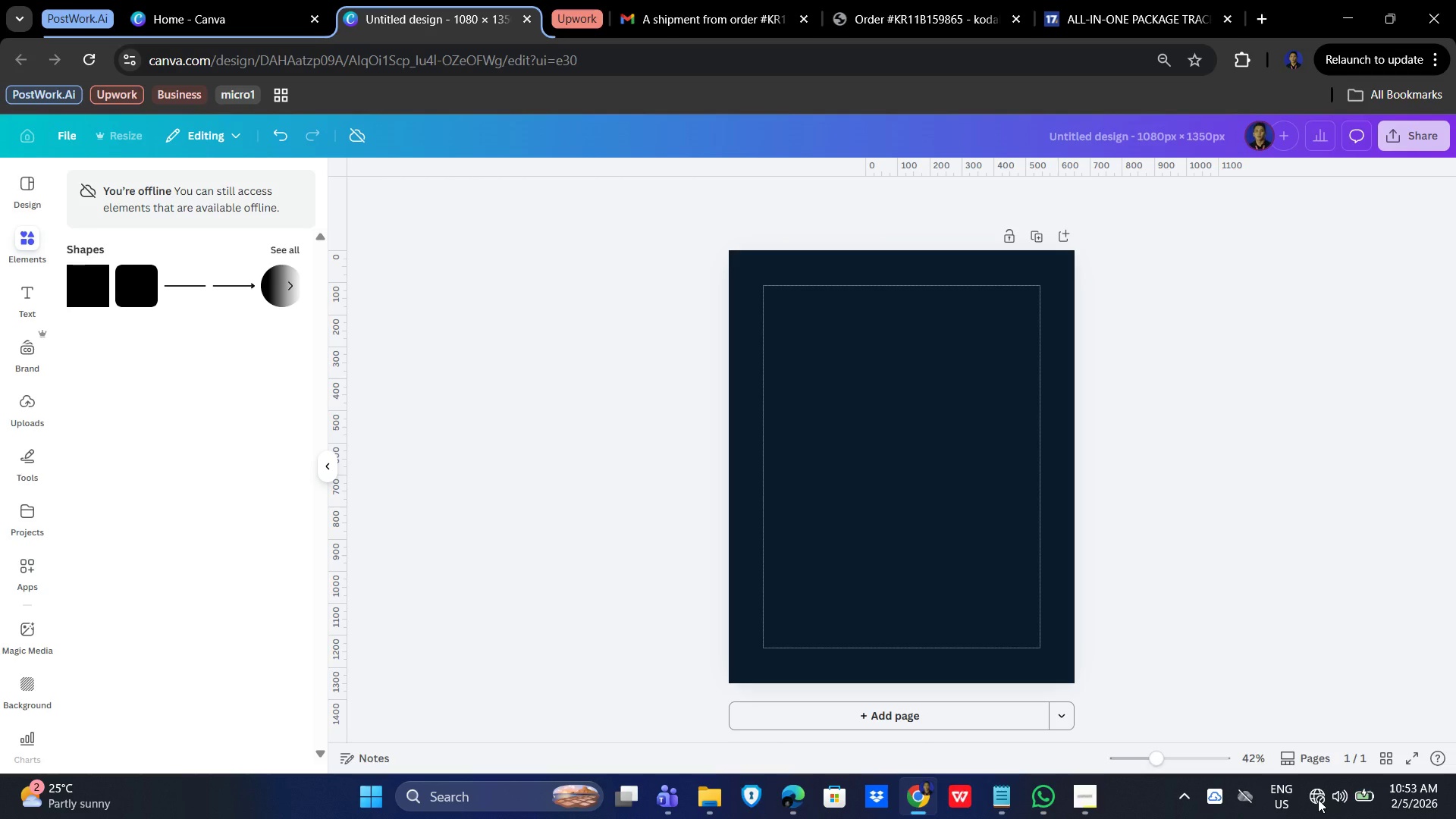 
left_click([1318, 799])
 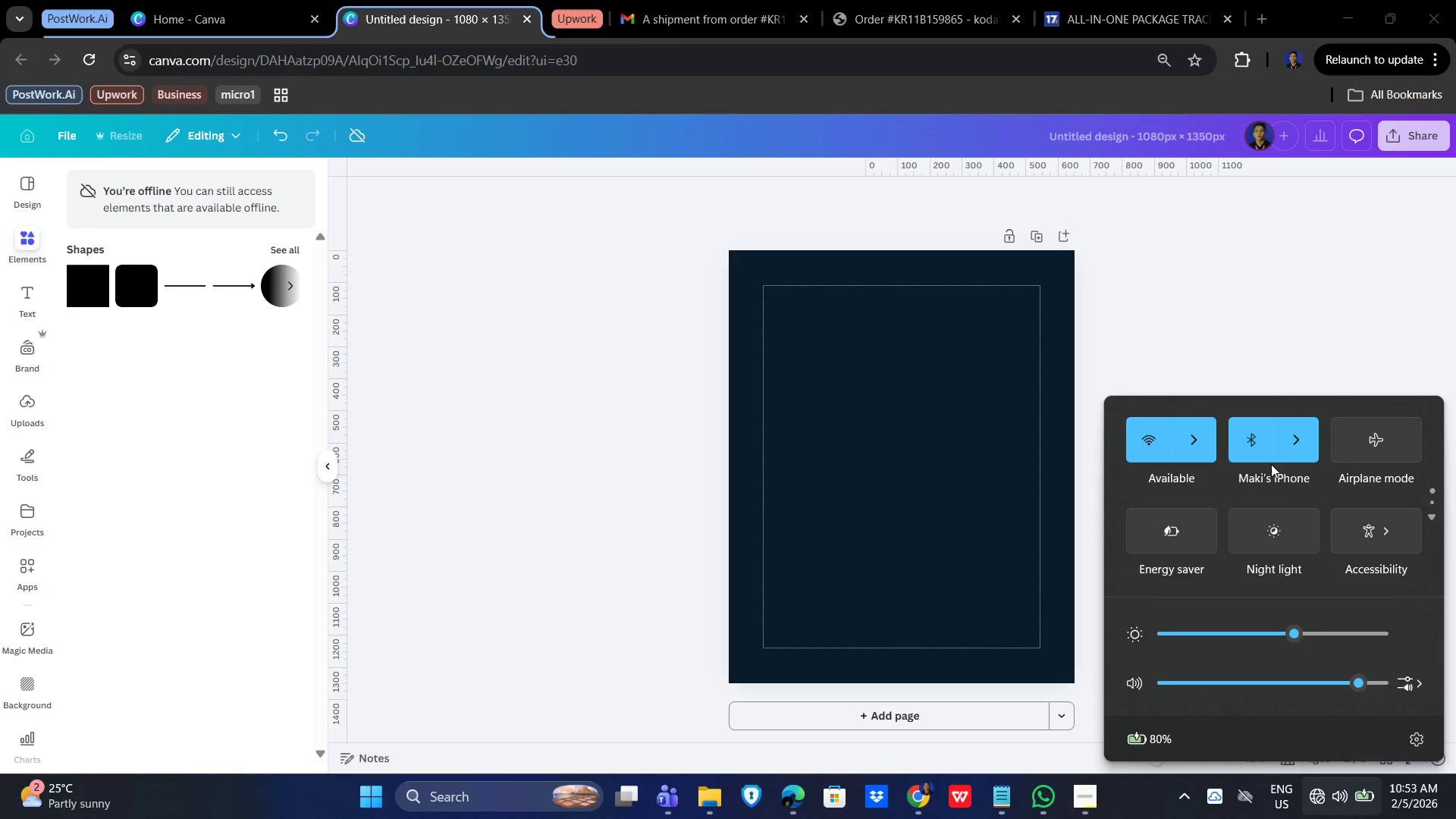 
left_click([1192, 435])
 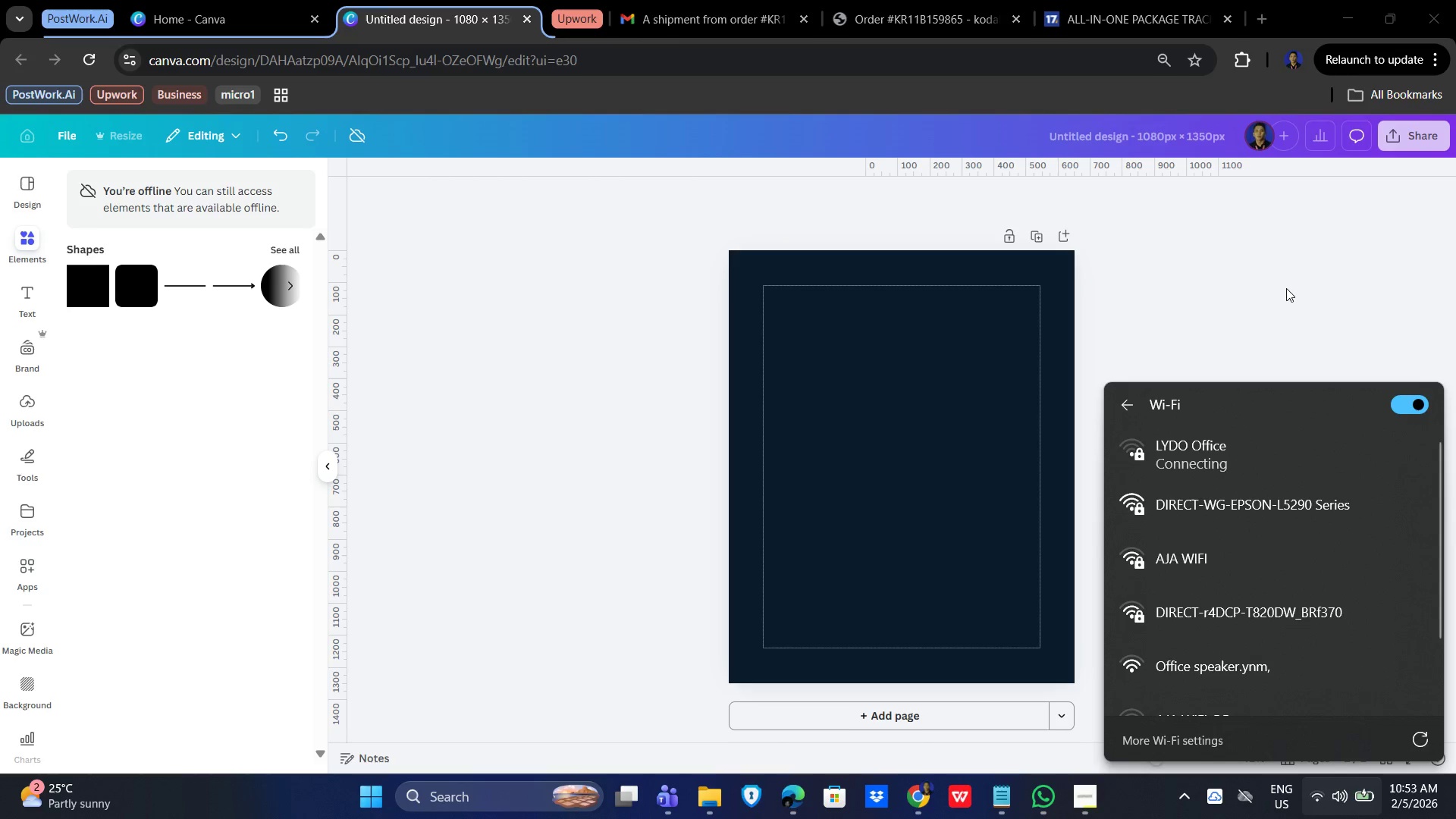 
left_click([1286, 288])
 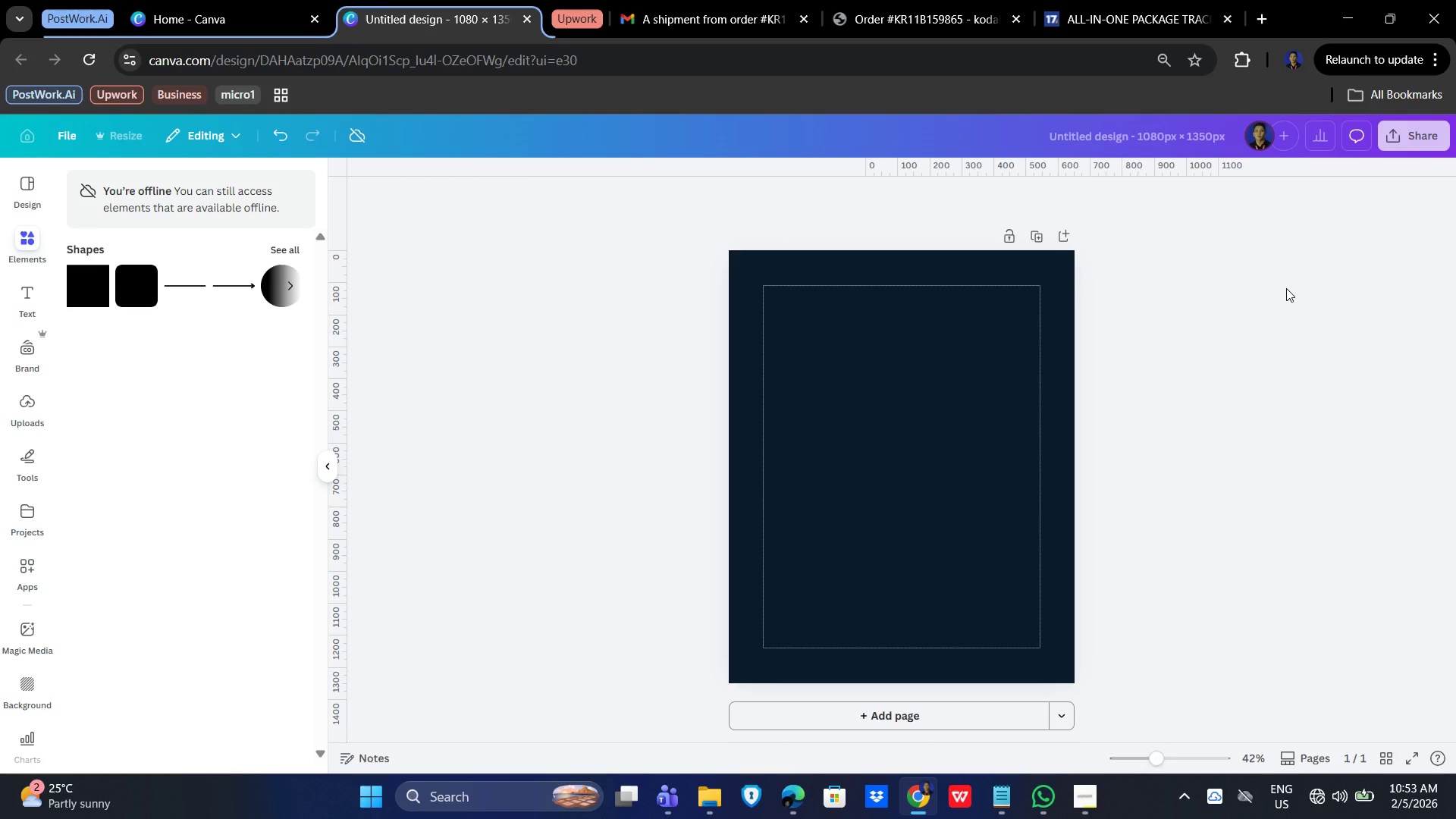 
wait(13.91)
 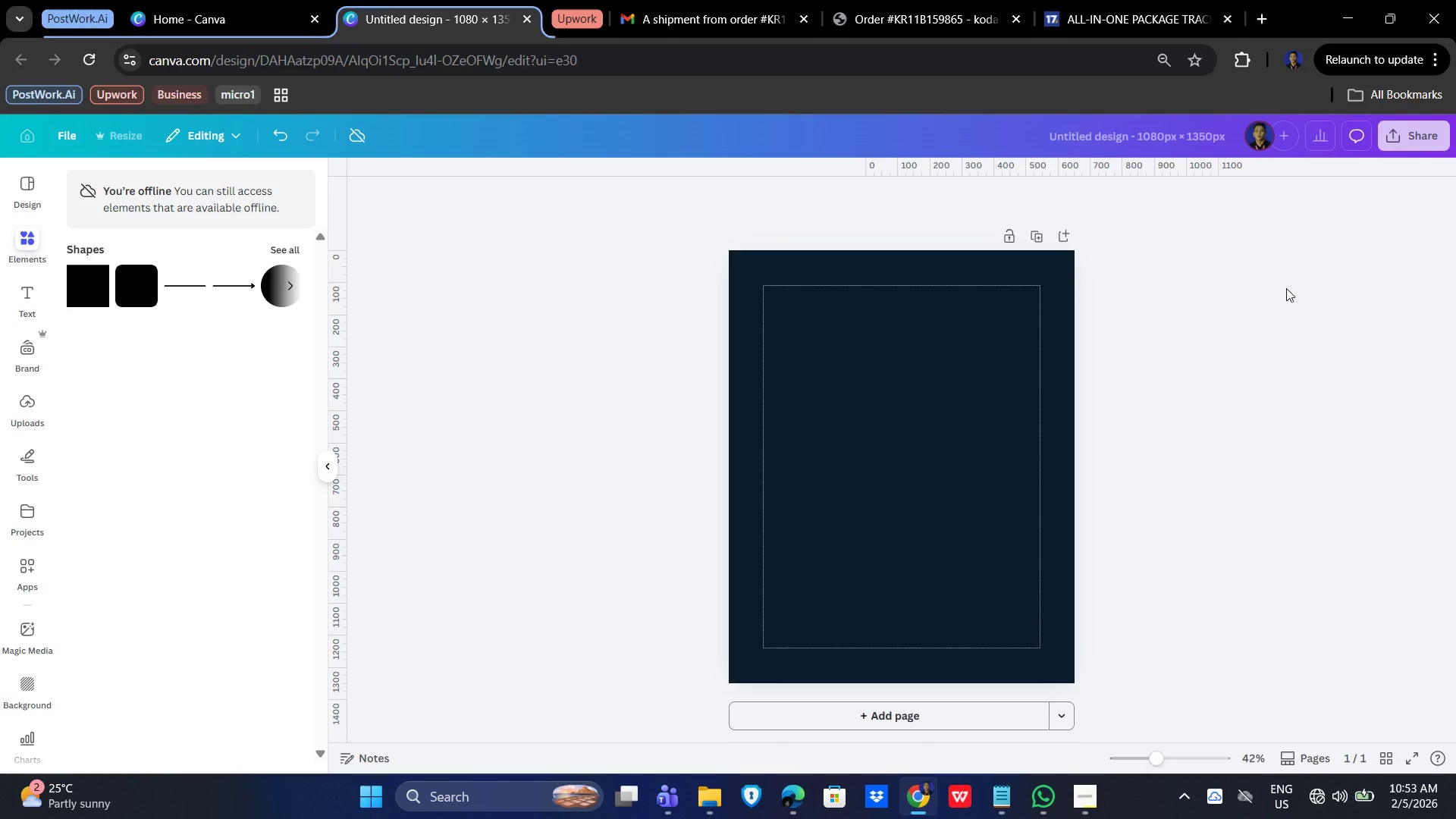 
double_click([422, 437])
 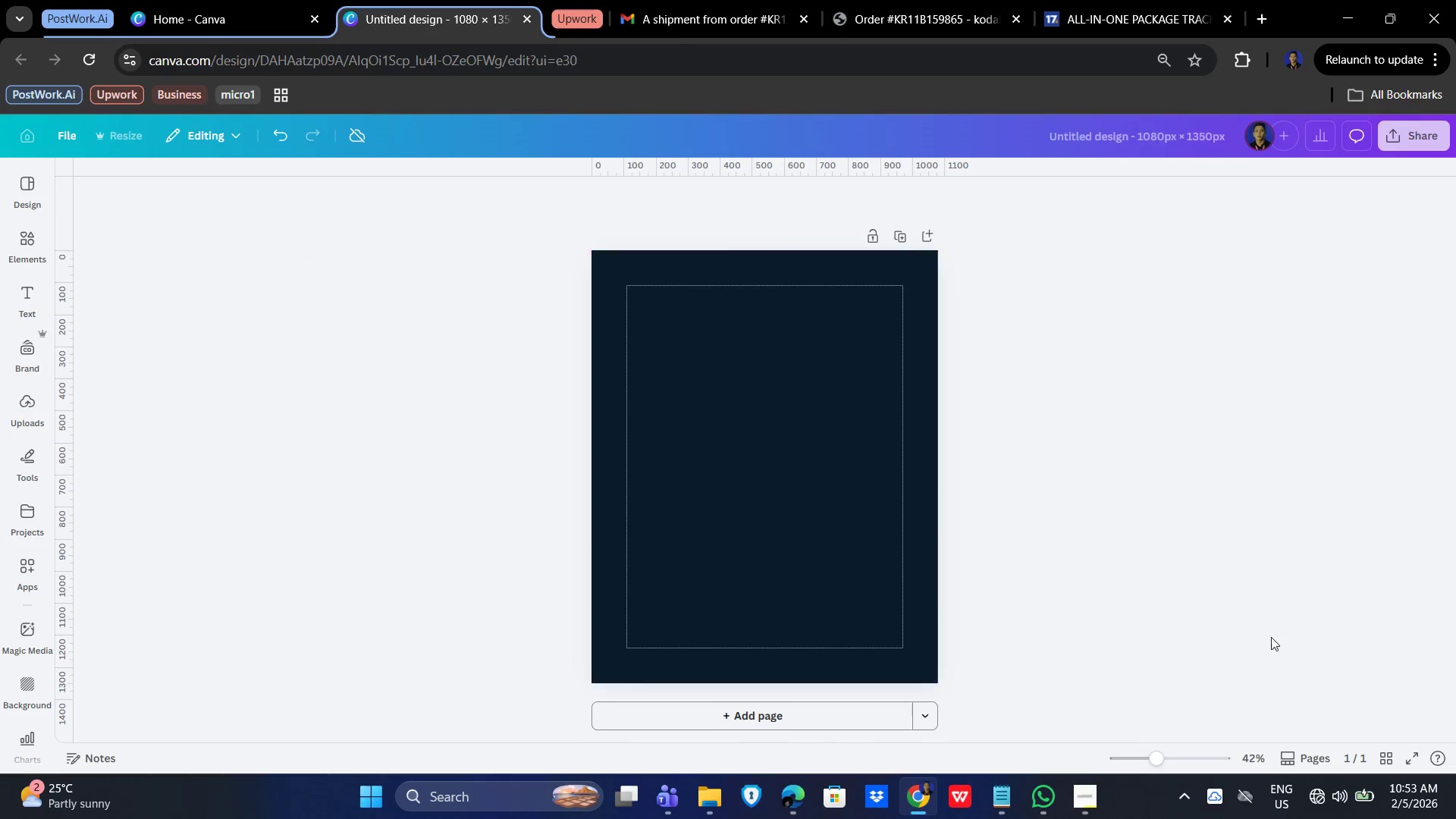 
left_click_drag(start_coordinate=[1277, 640], to_coordinate=[1280, 645])
 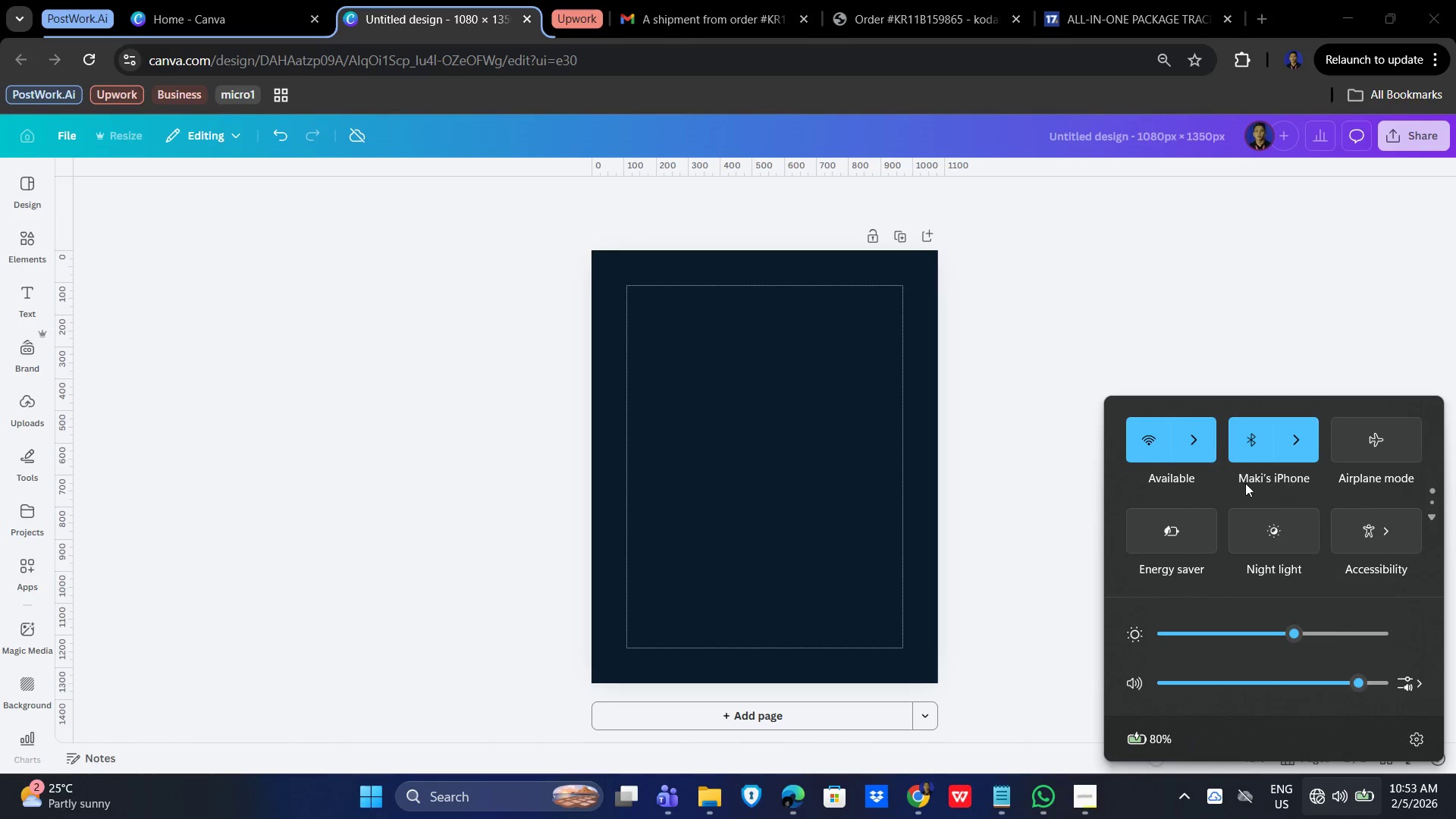 
left_click([1210, 435])
 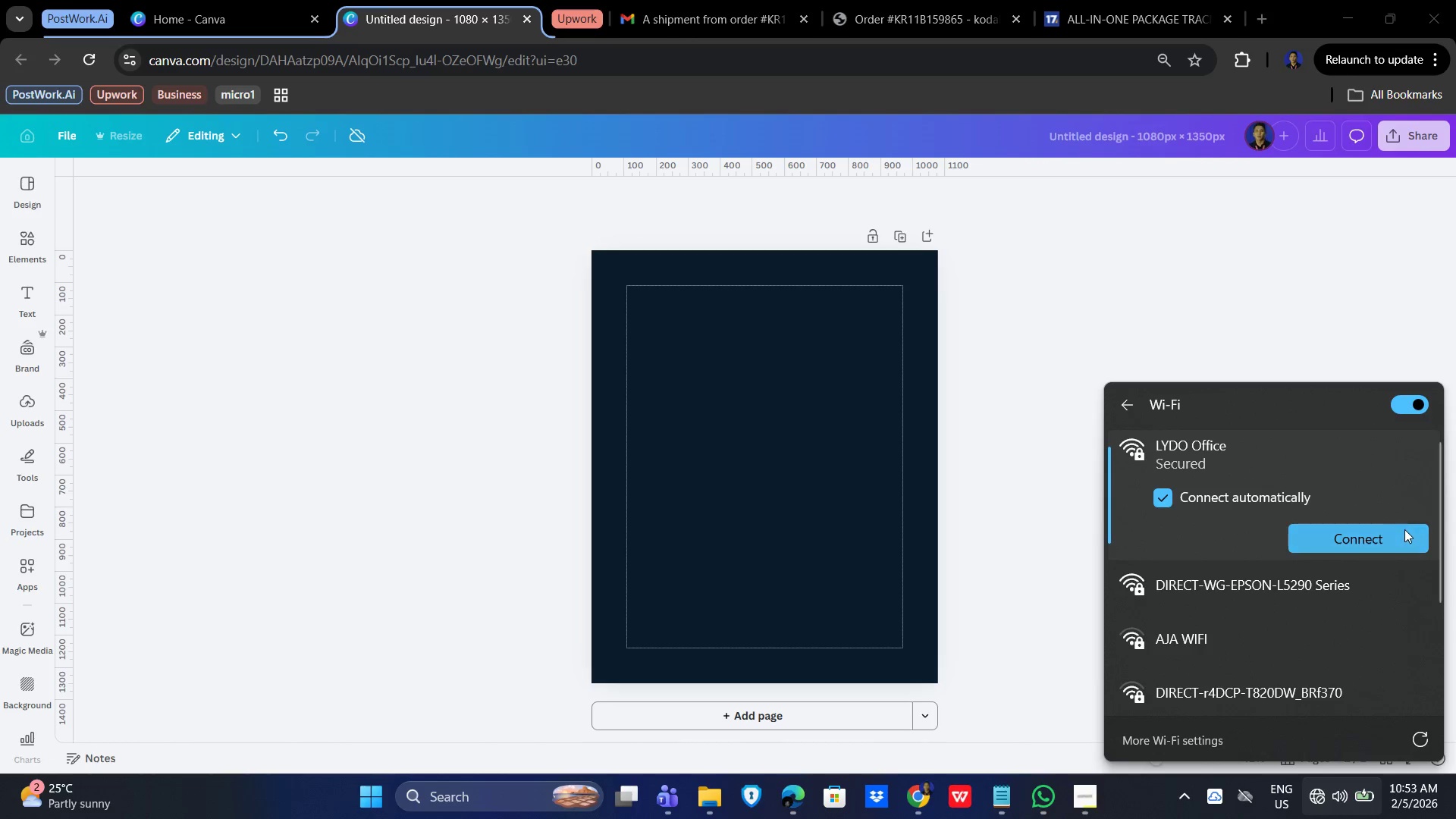 
double_click([1116, 259])
 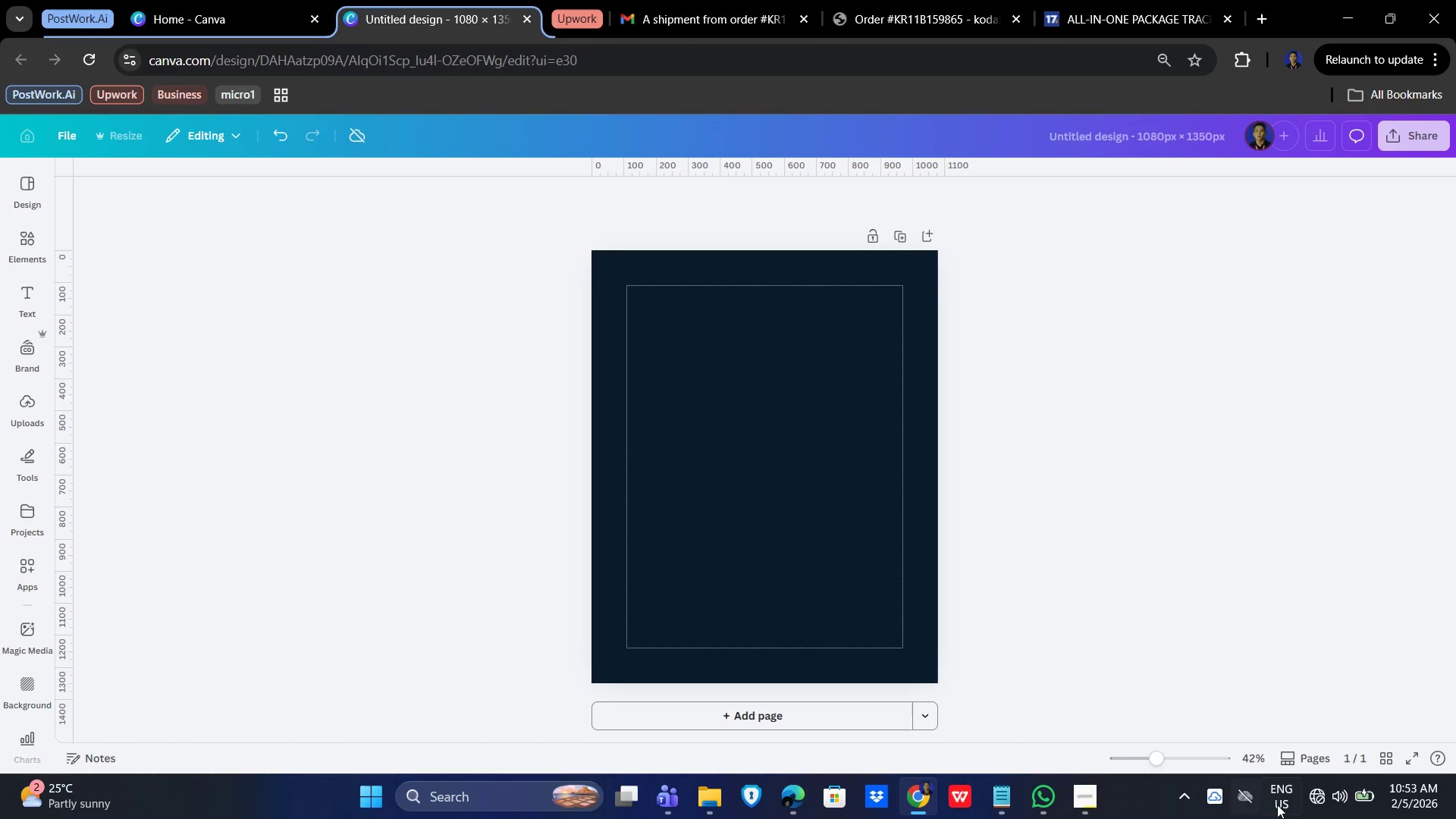 
left_click([1312, 799])
 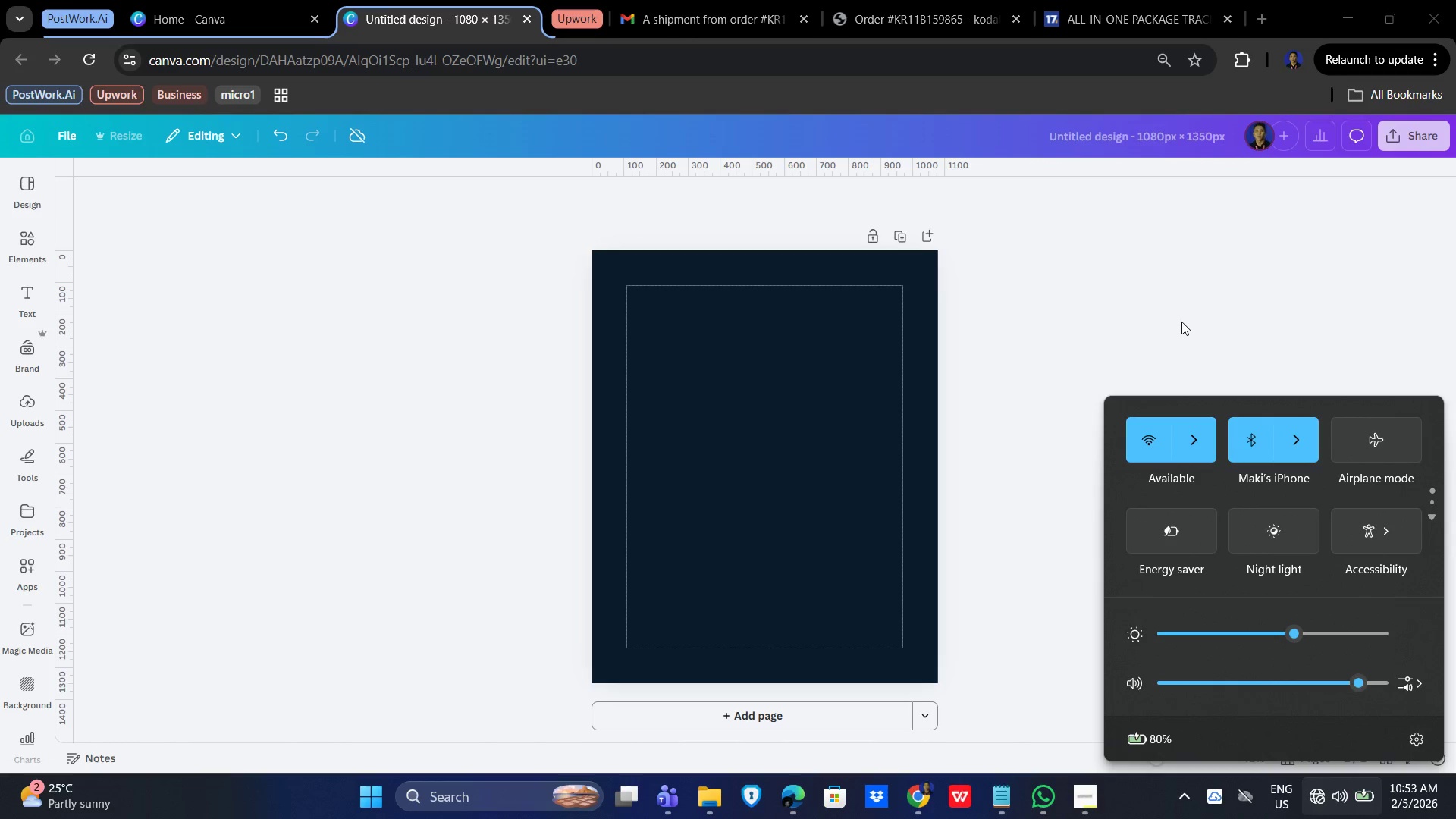 
left_click([1194, 444])
 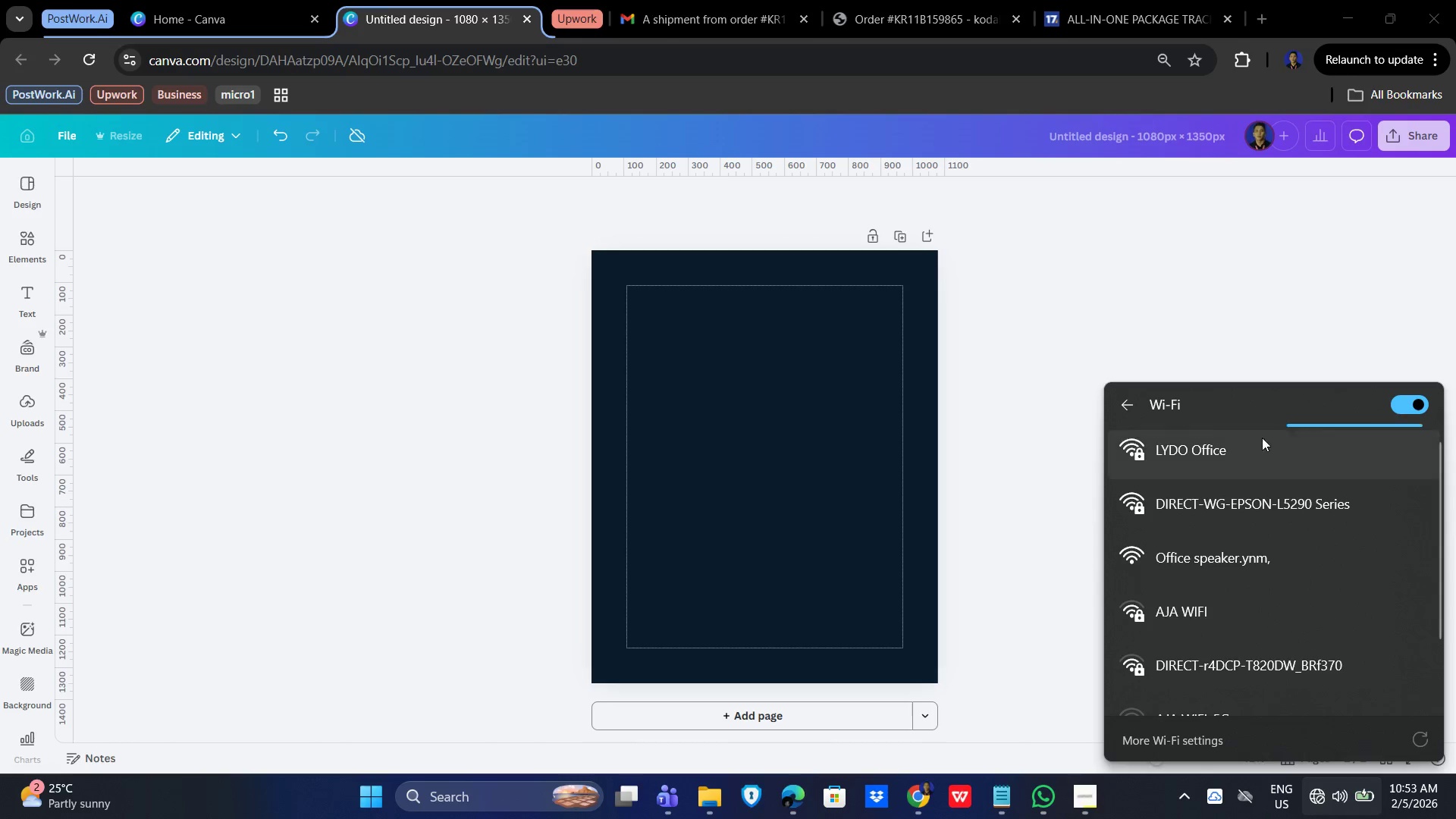 
left_click([1262, 451])
 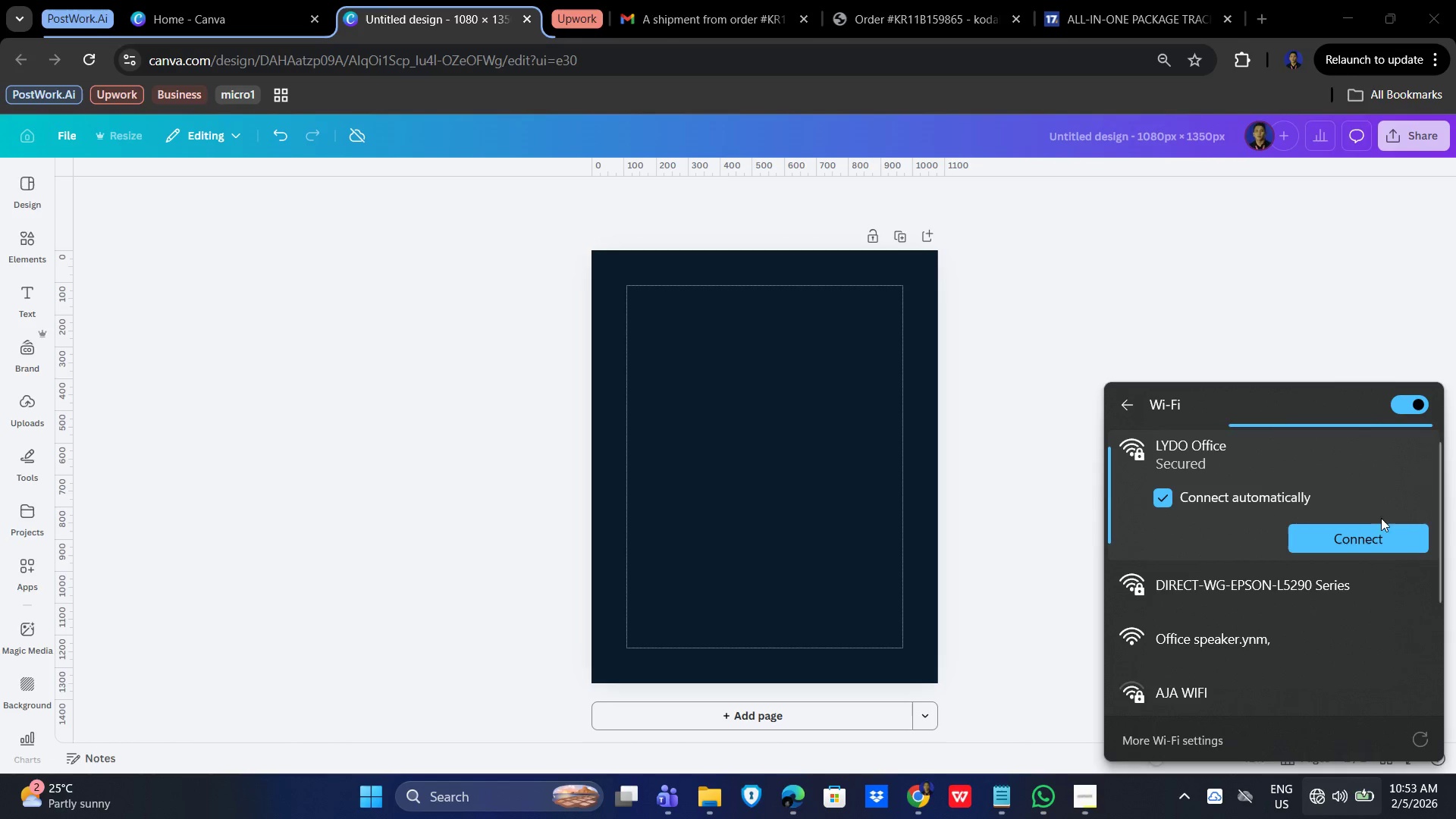 
left_click([1385, 535])
 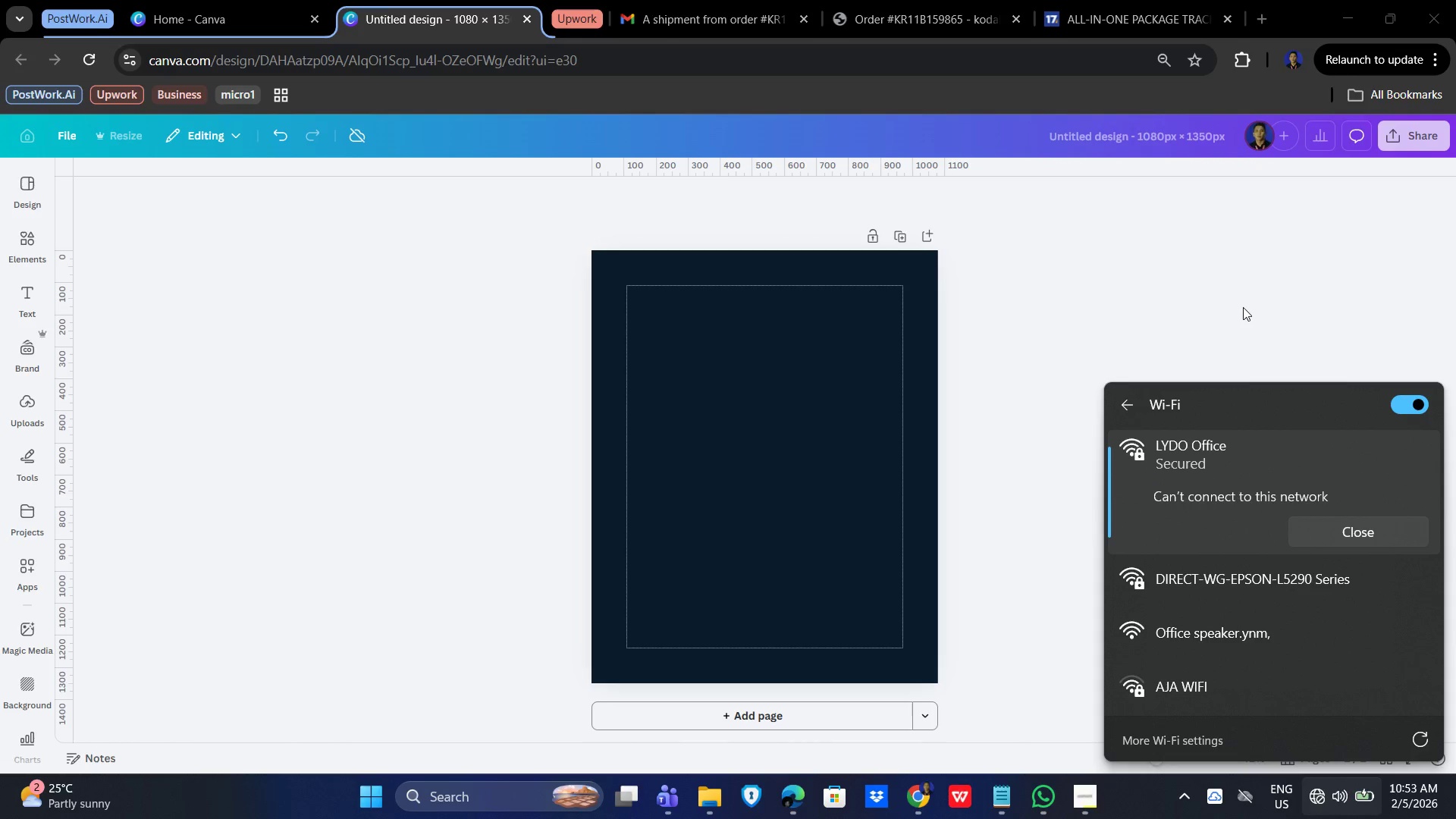 
wait(6.27)
 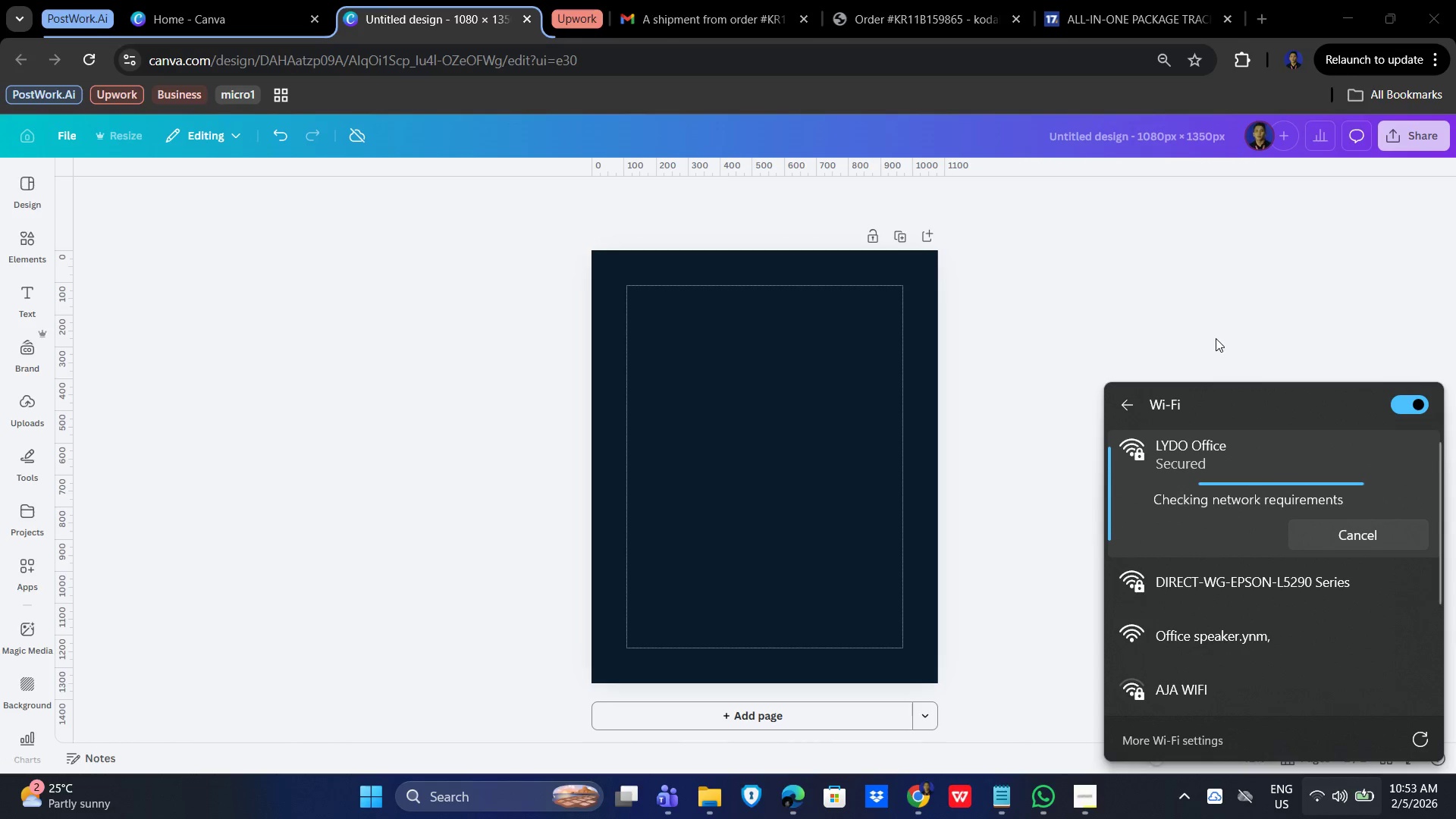 
left_click([1319, 797])
 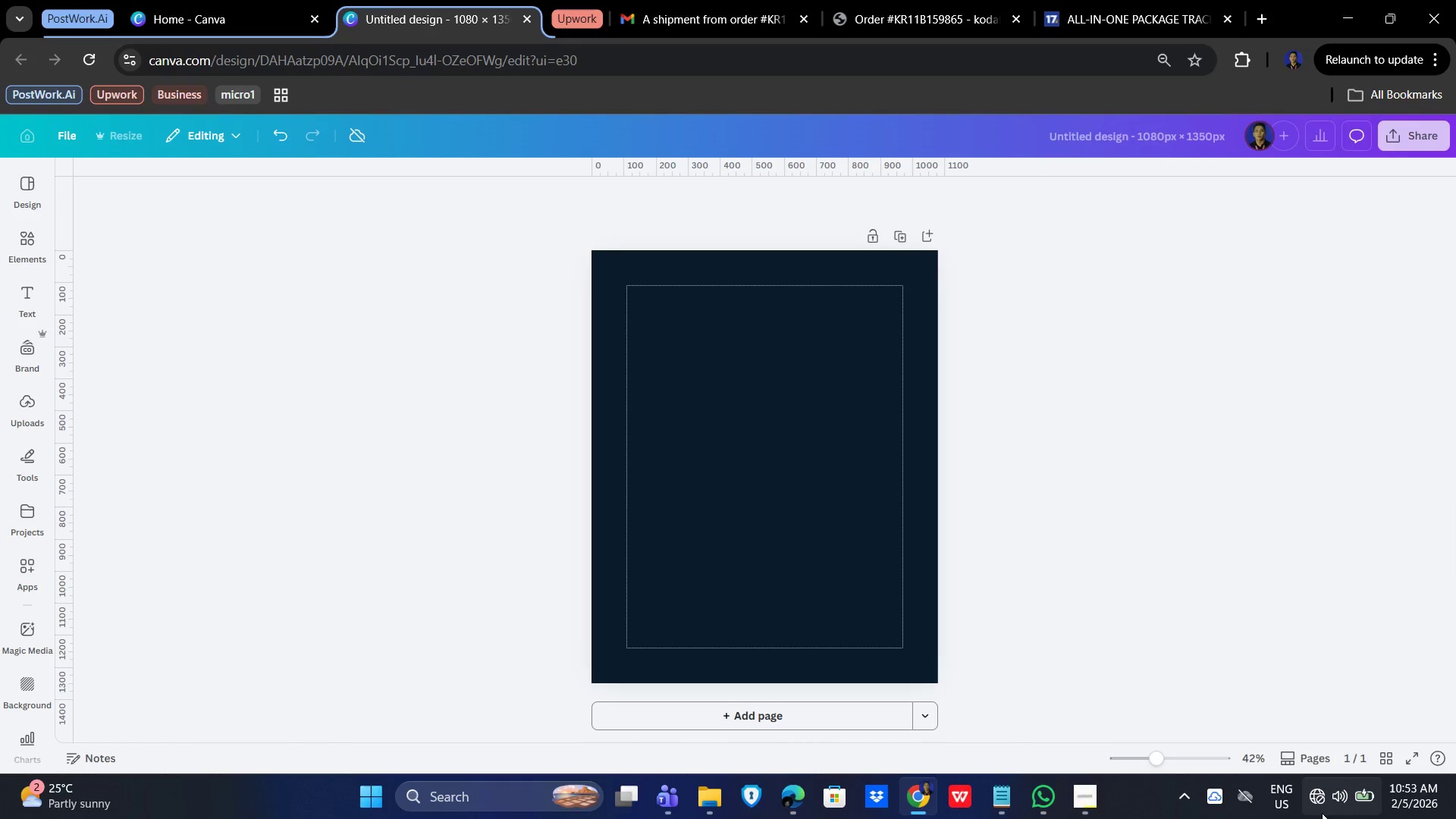 
left_click([1317, 800])
 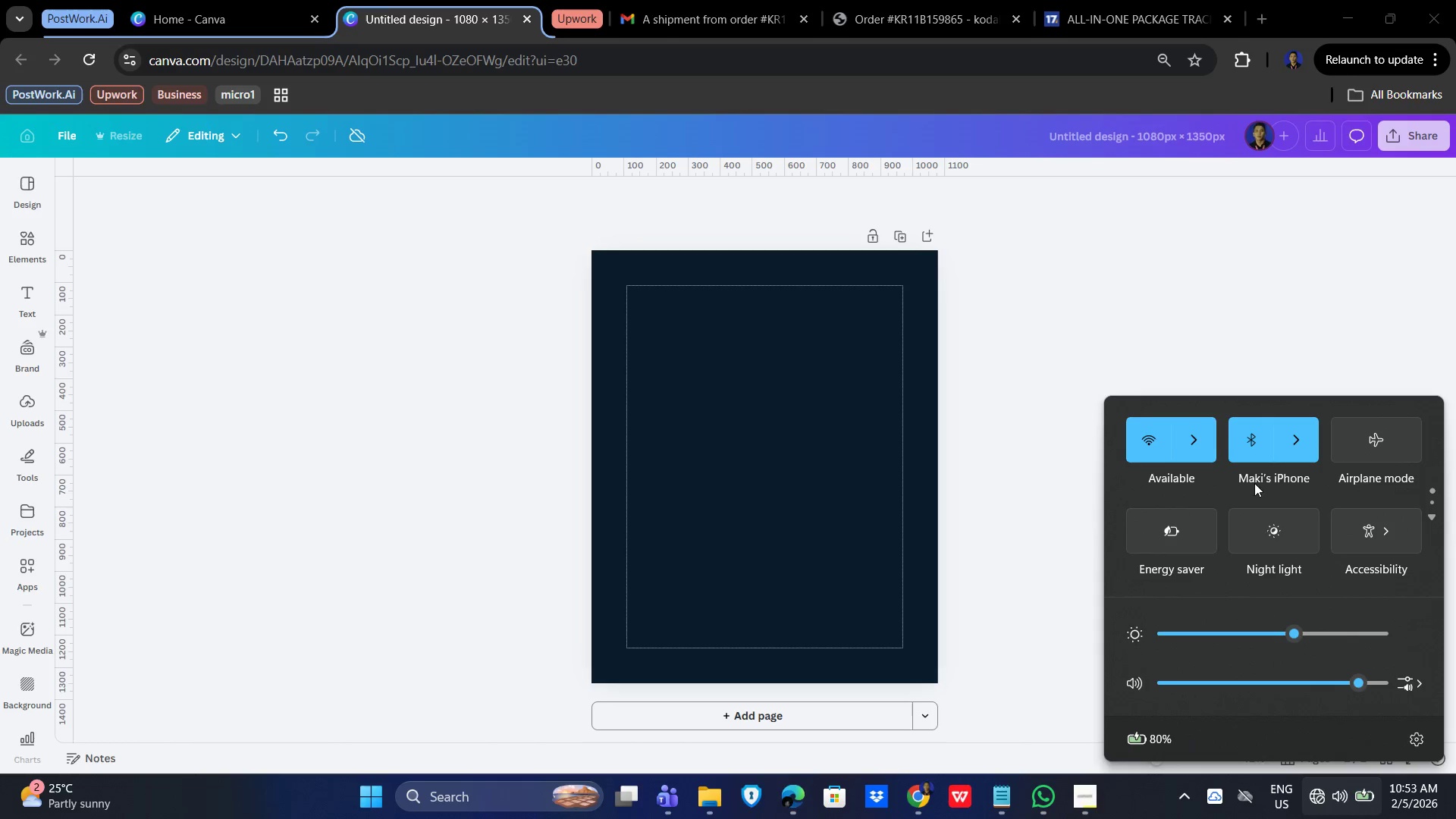 
left_click([1216, 442])
 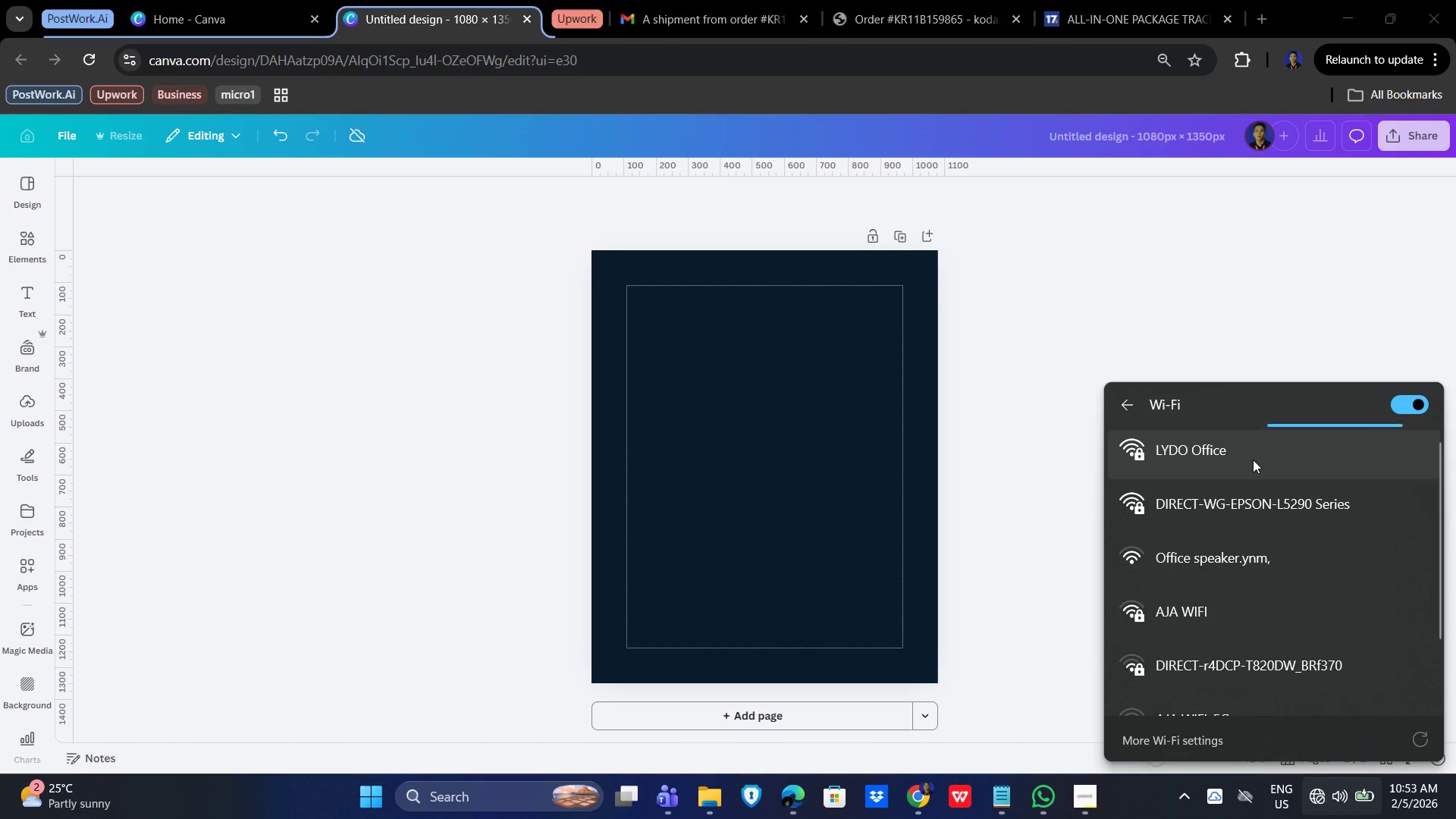 
left_click([1253, 460])
 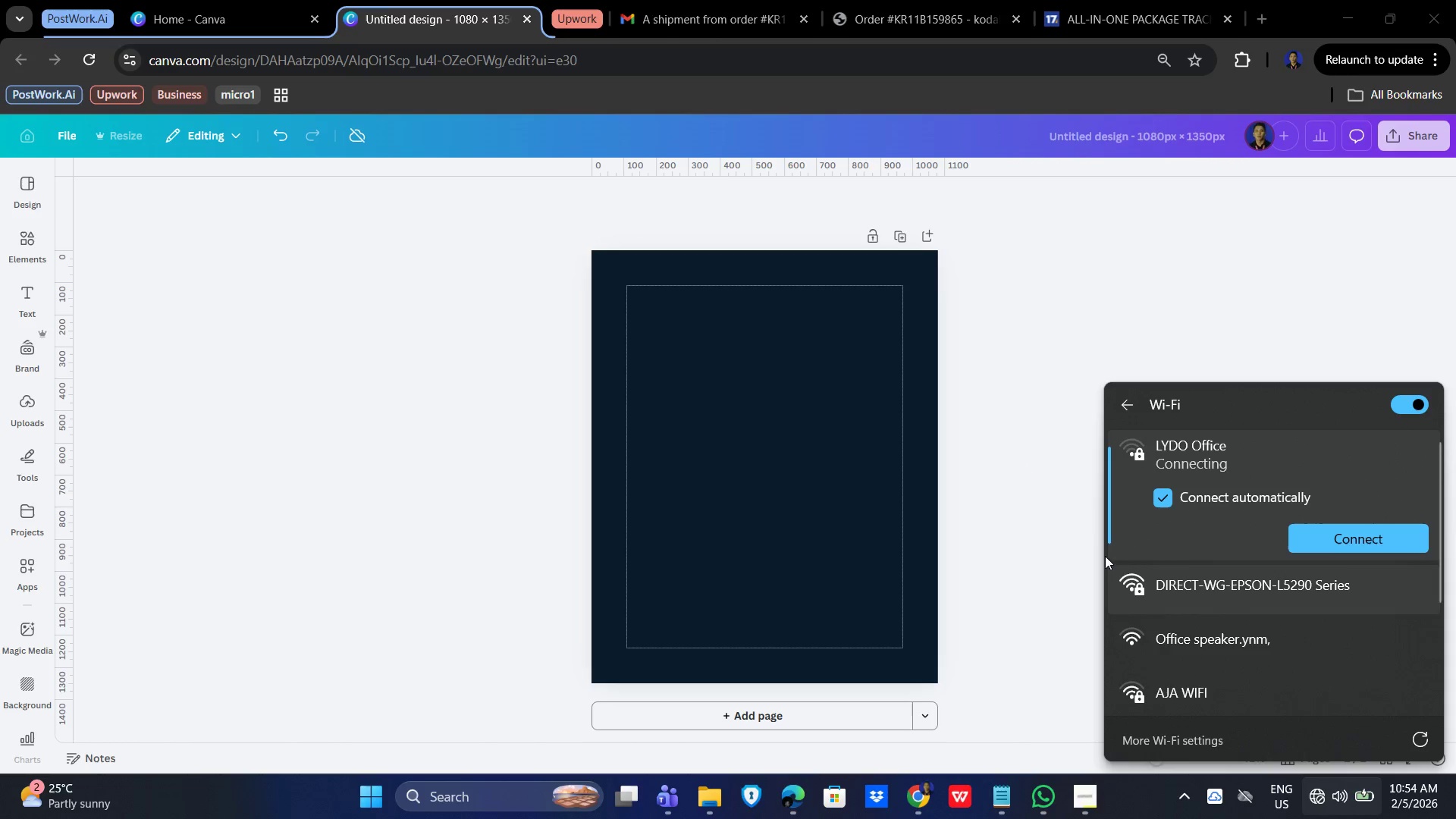 
wait(7.27)
 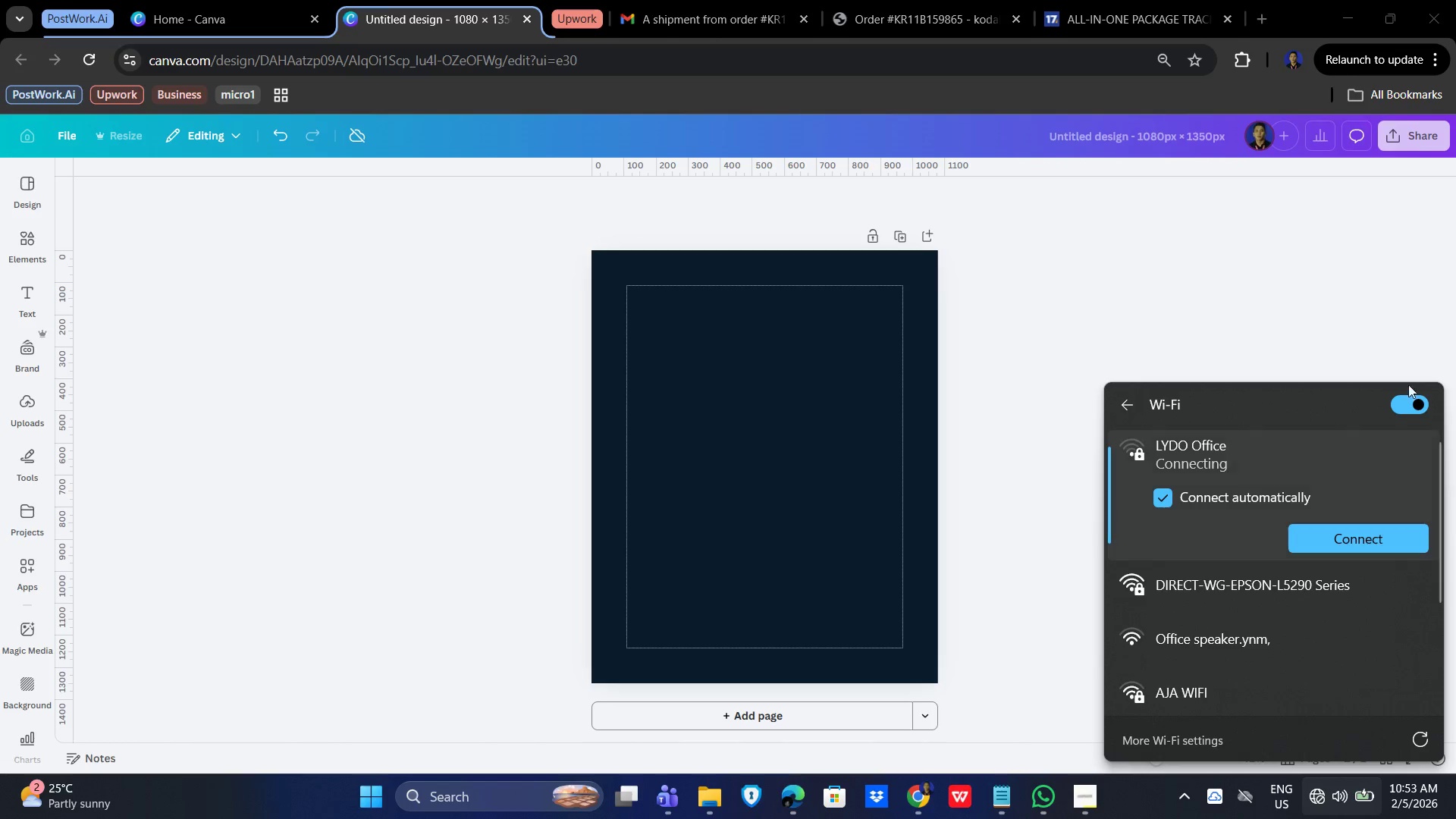 
left_click([1361, 543])
 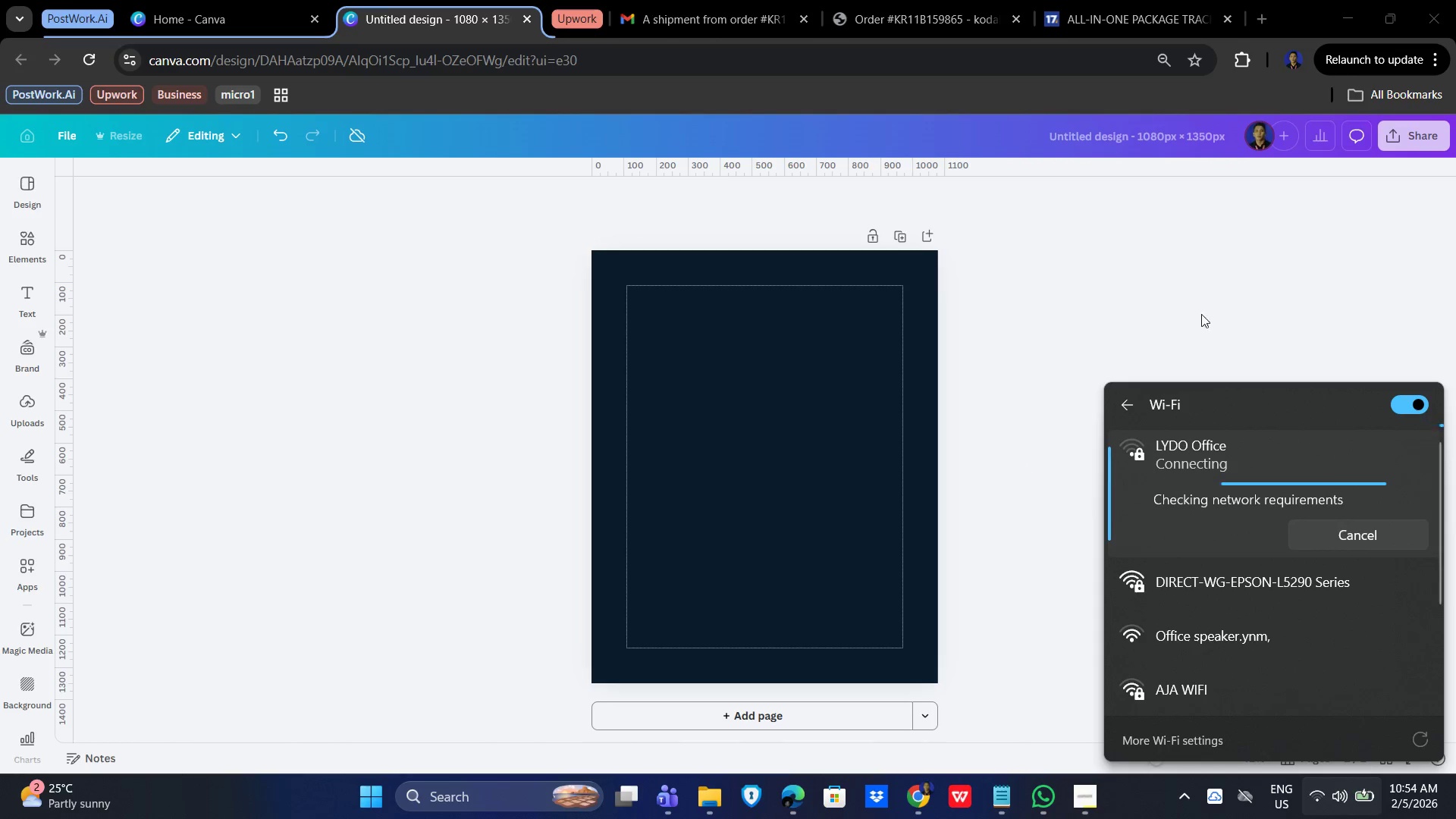 
left_click([1213, 240])
 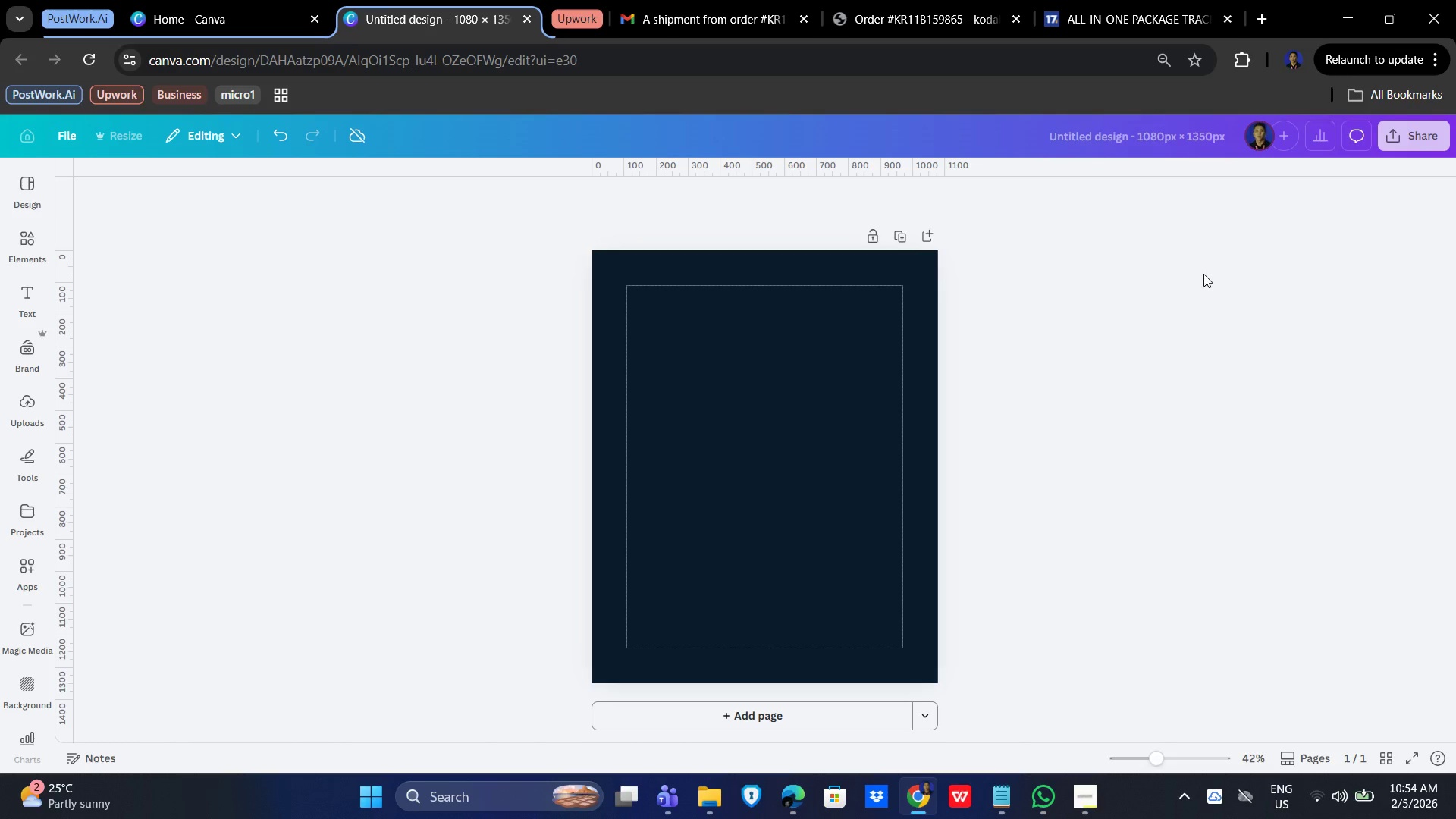 
mouse_move([1320, 781])
 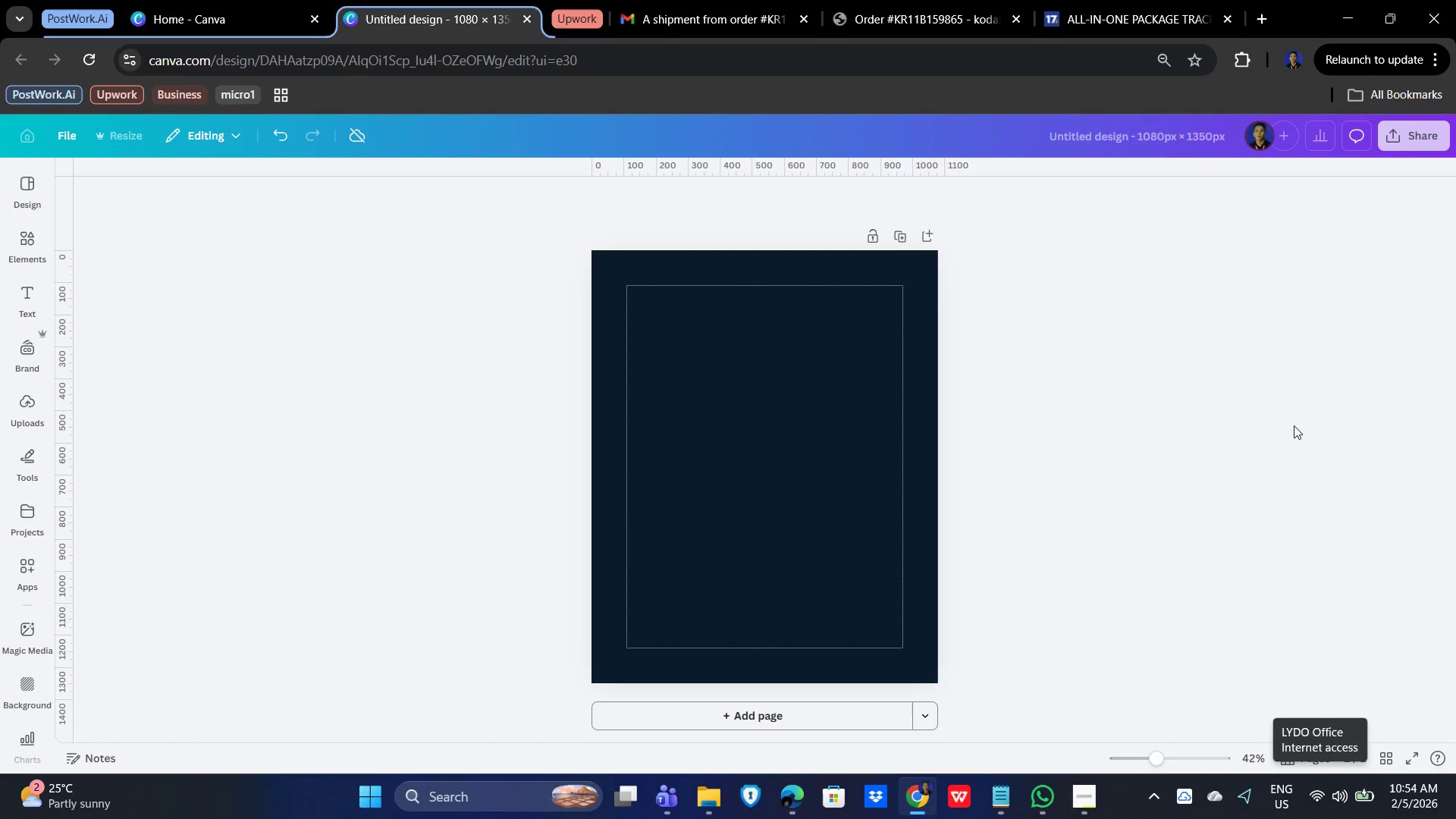 
left_click([1294, 425])
 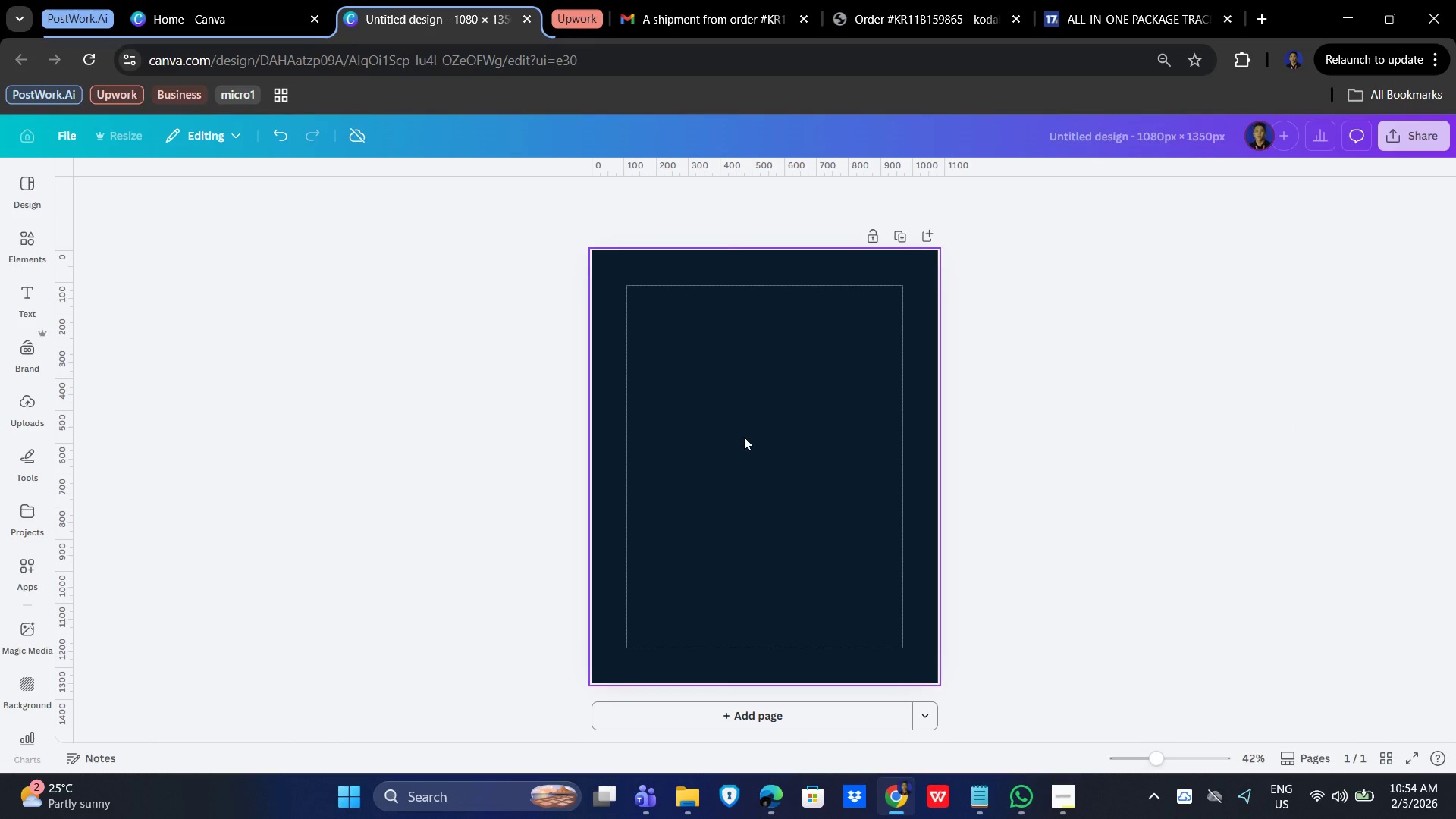 
left_click([726, 444])
 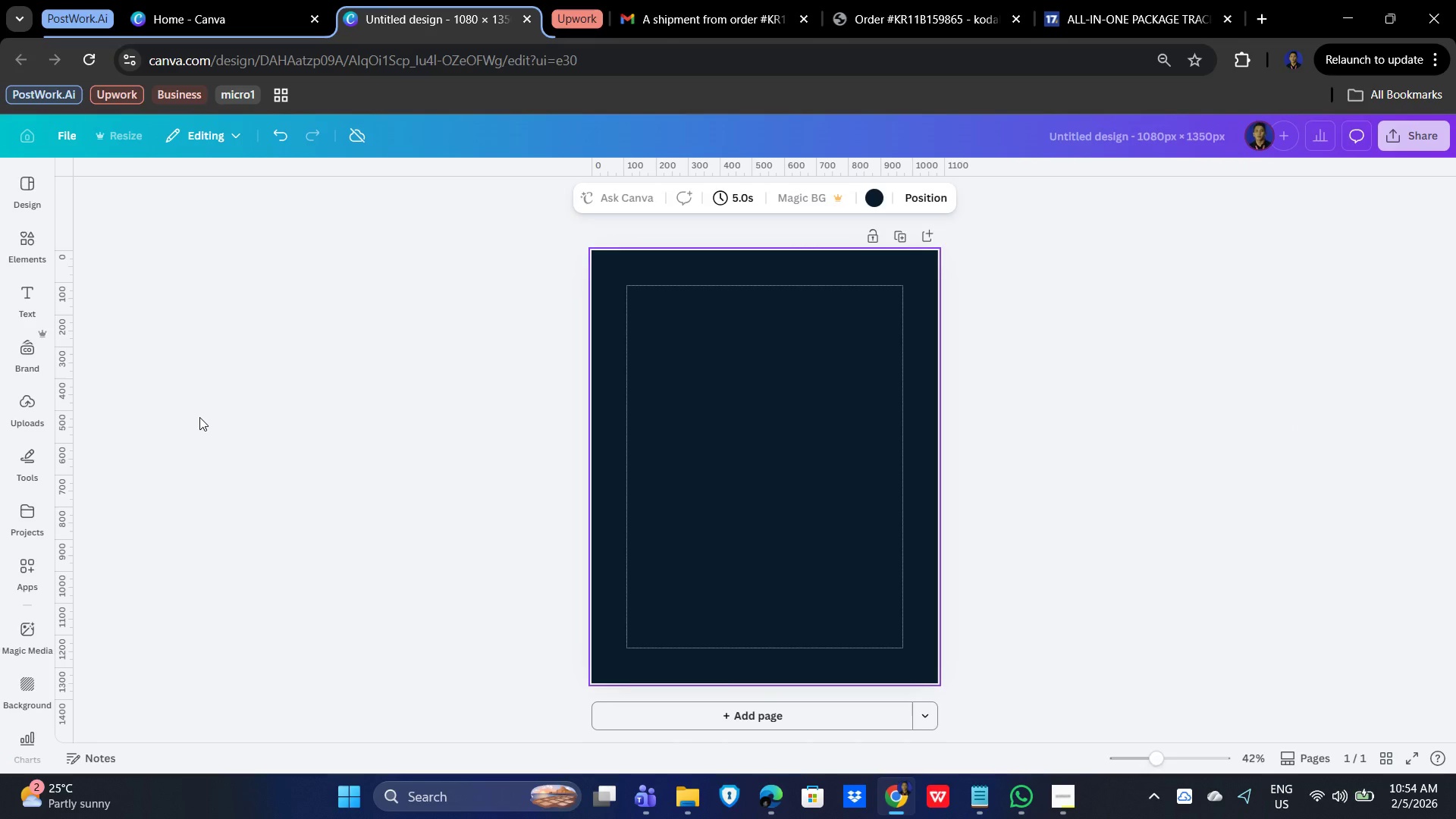 
left_click([26, 244])
 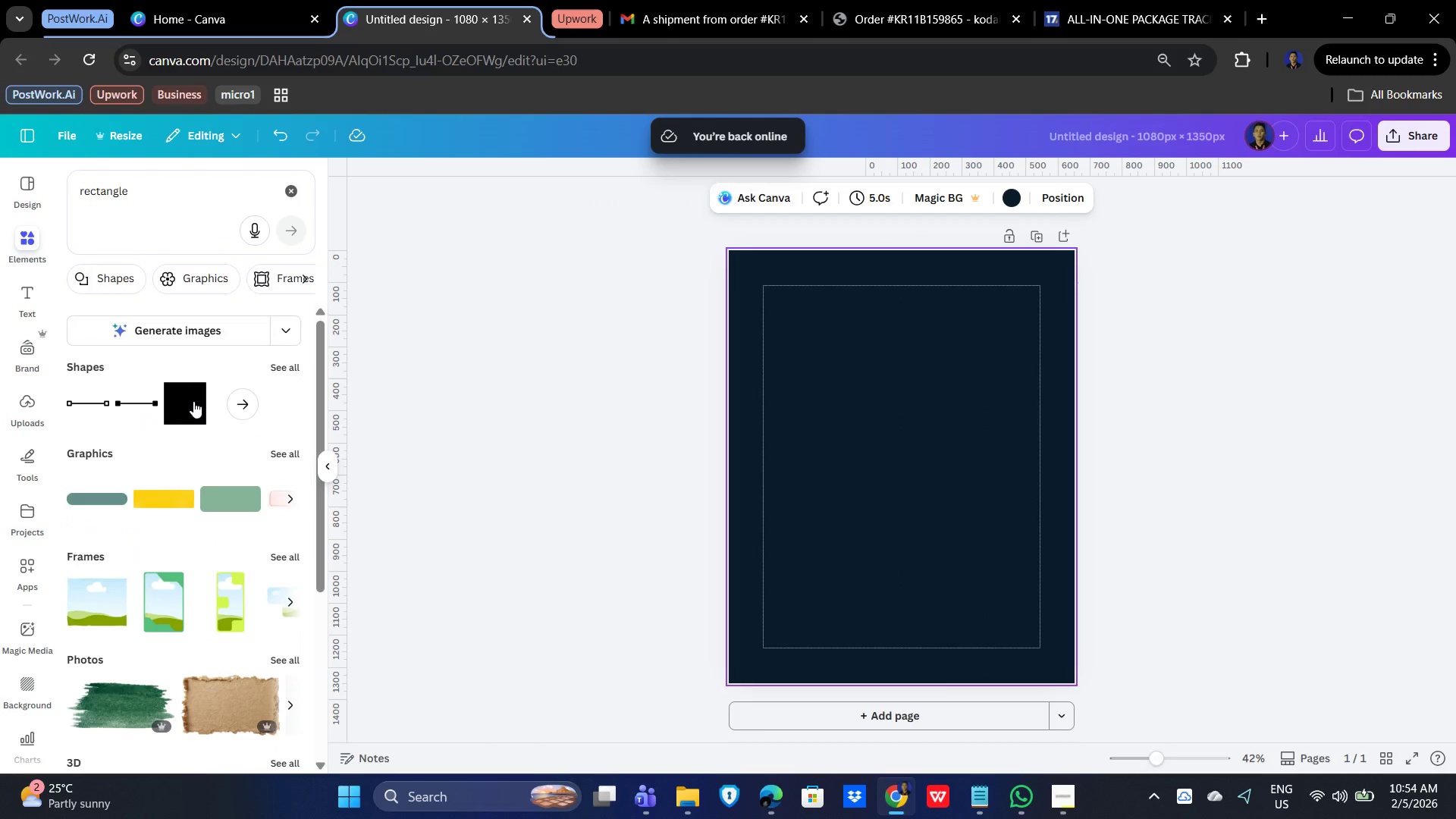 
left_click([190, 397])
 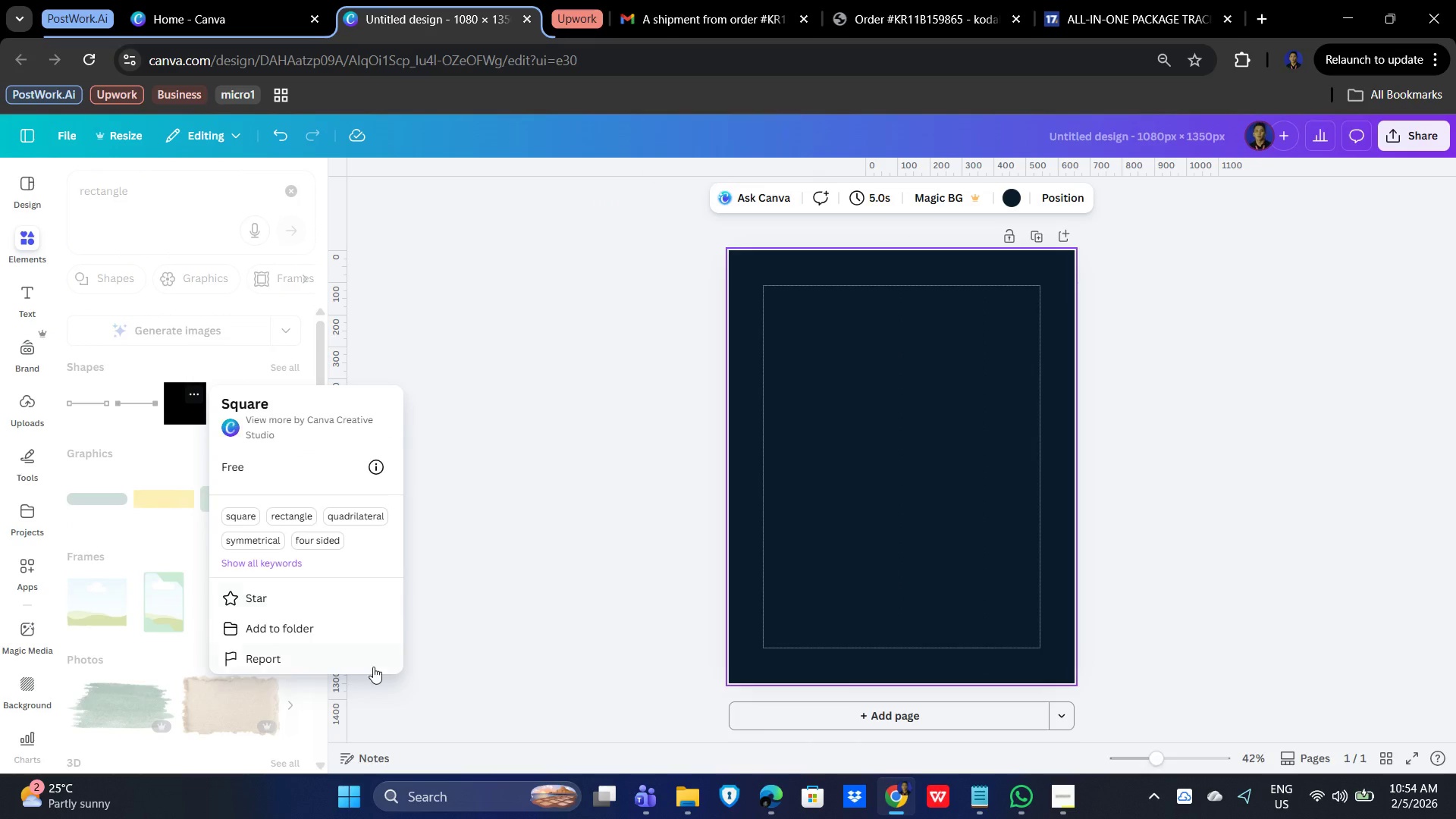 
left_click([505, 510])
 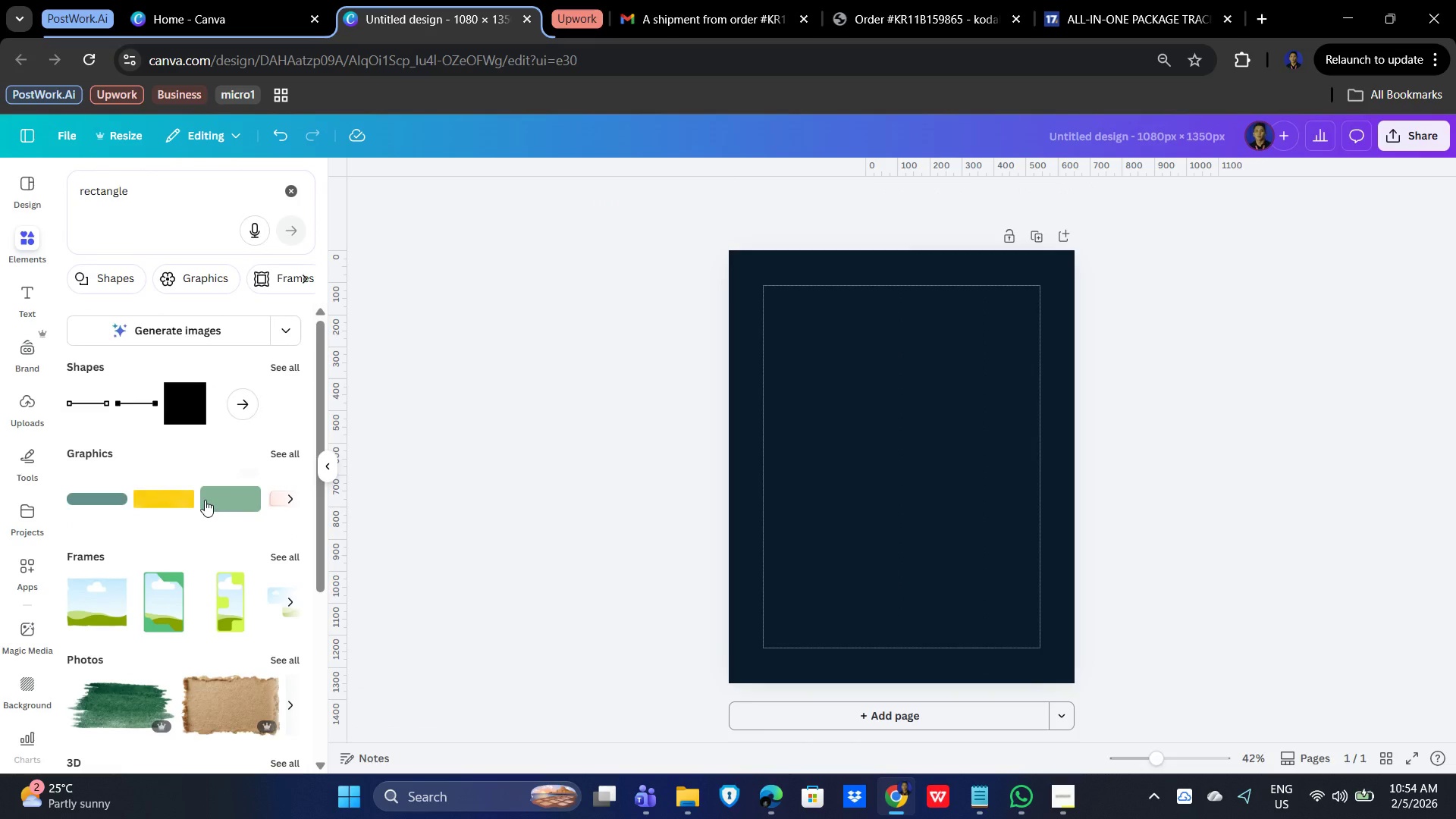 
scroll: coordinate [205, 500], scroll_direction: down, amount: 2.0
 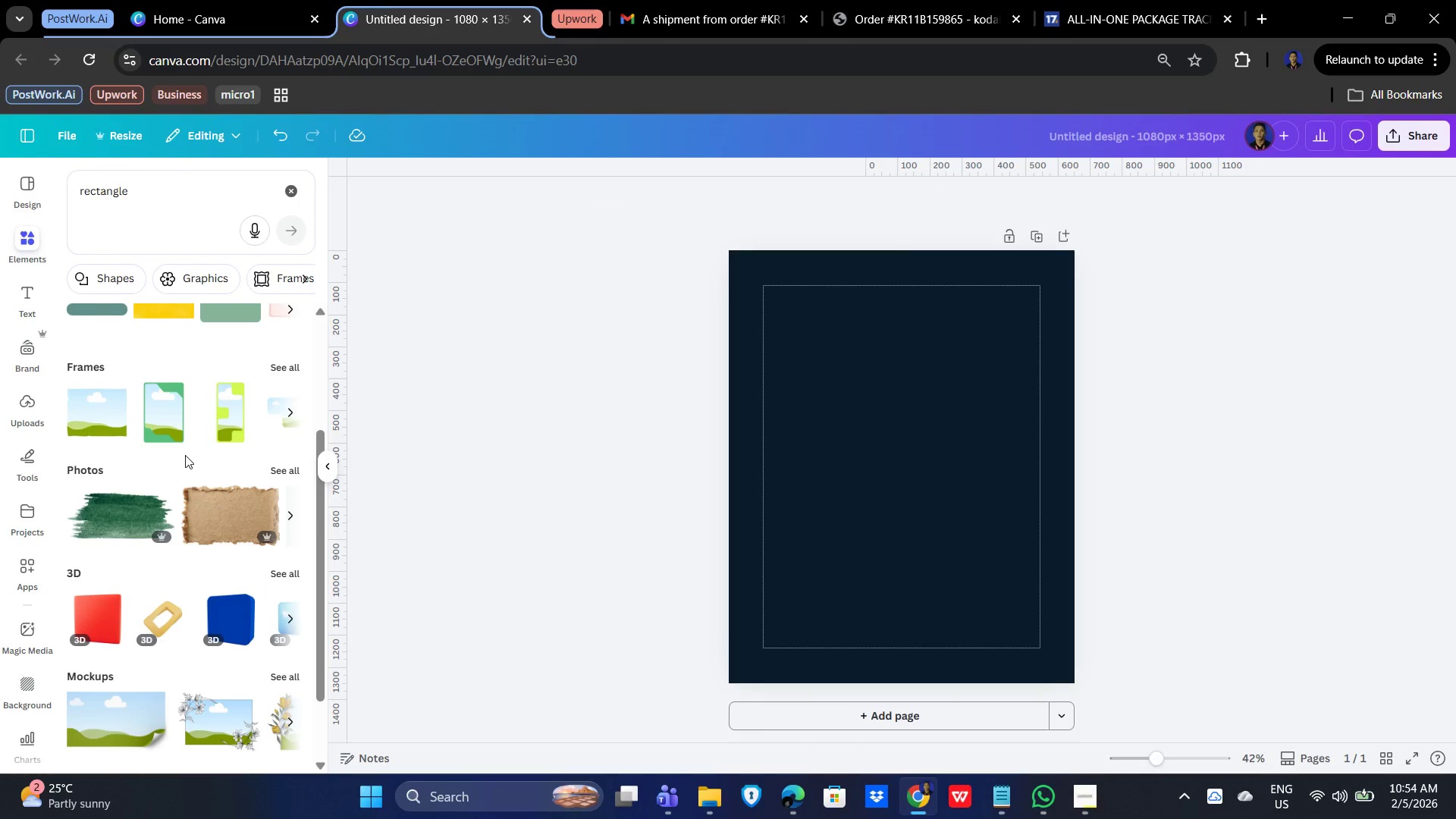 
scroll: coordinate [177, 455], scroll_direction: up, amount: 2.0
 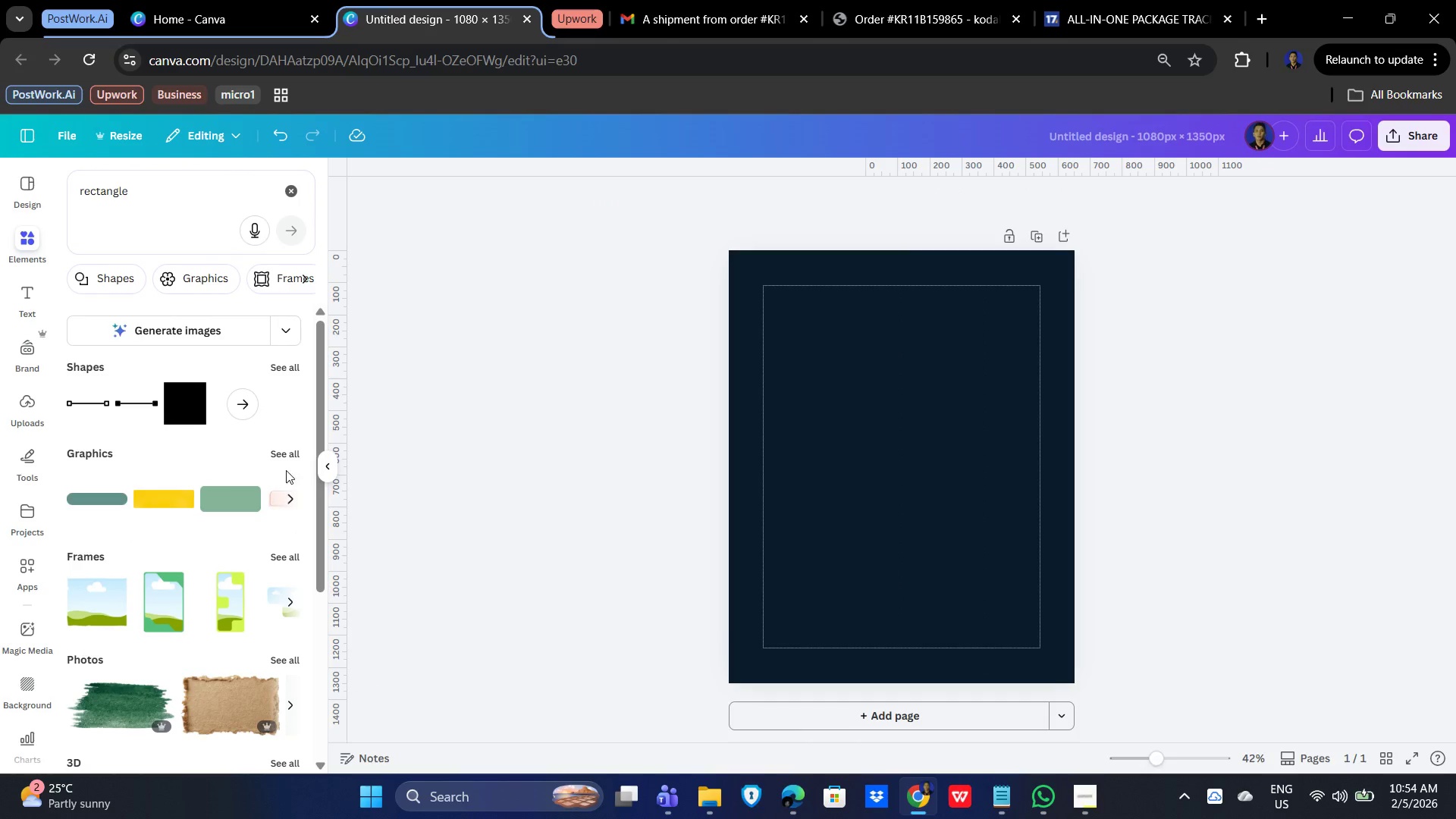 
left_click([287, 448])
 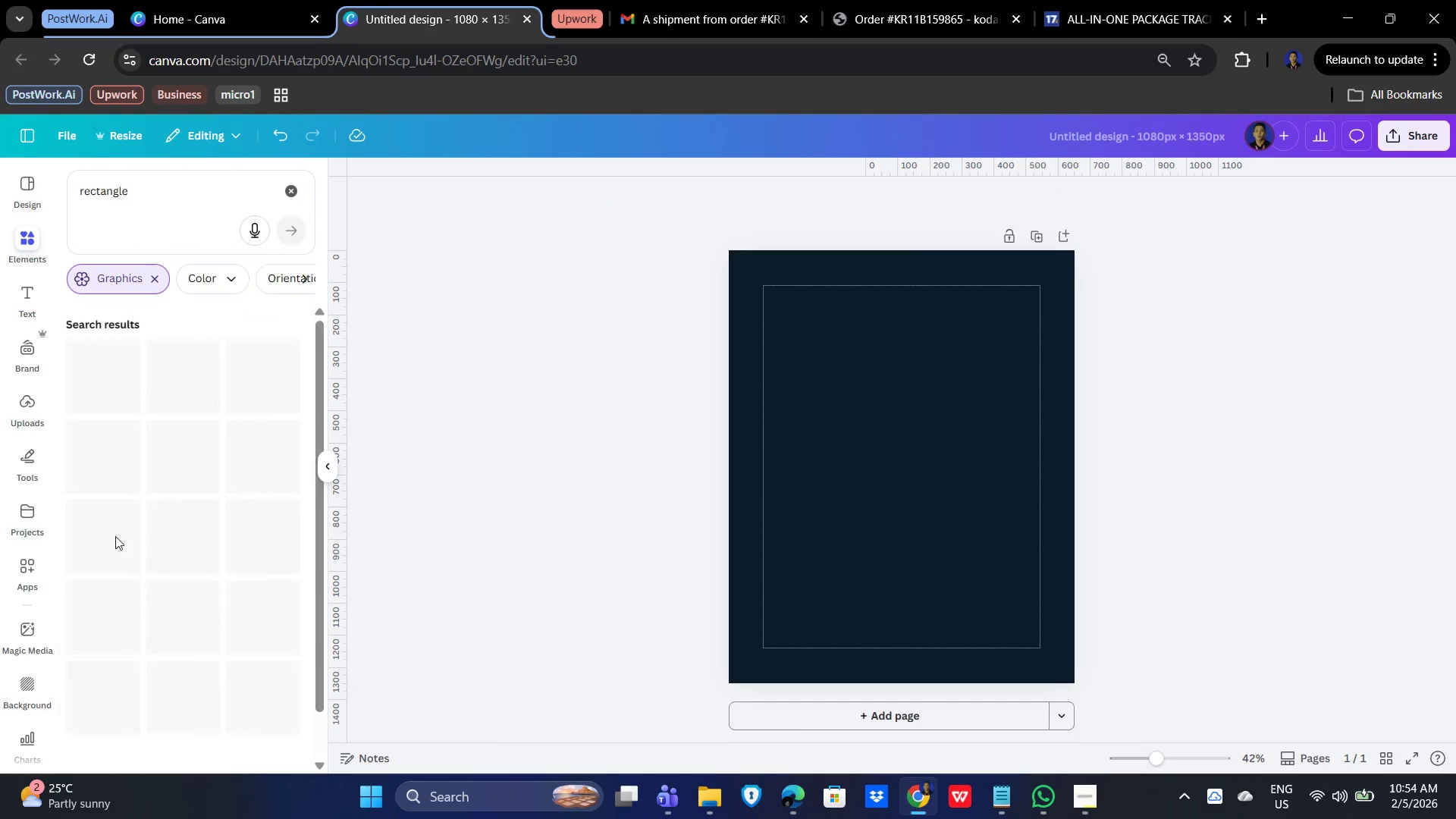 
mouse_move([127, 526])
 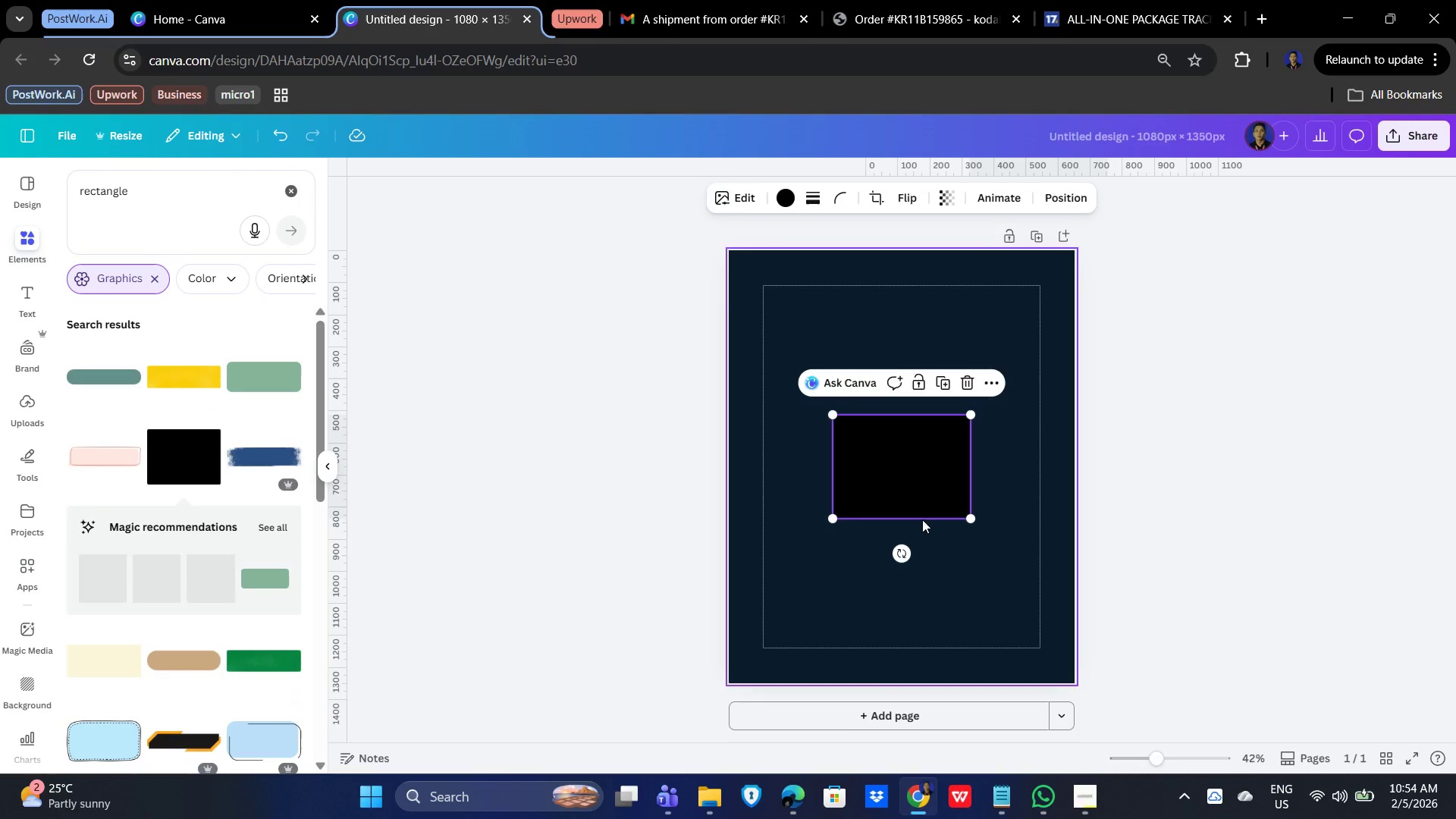 
wait(5.3)
 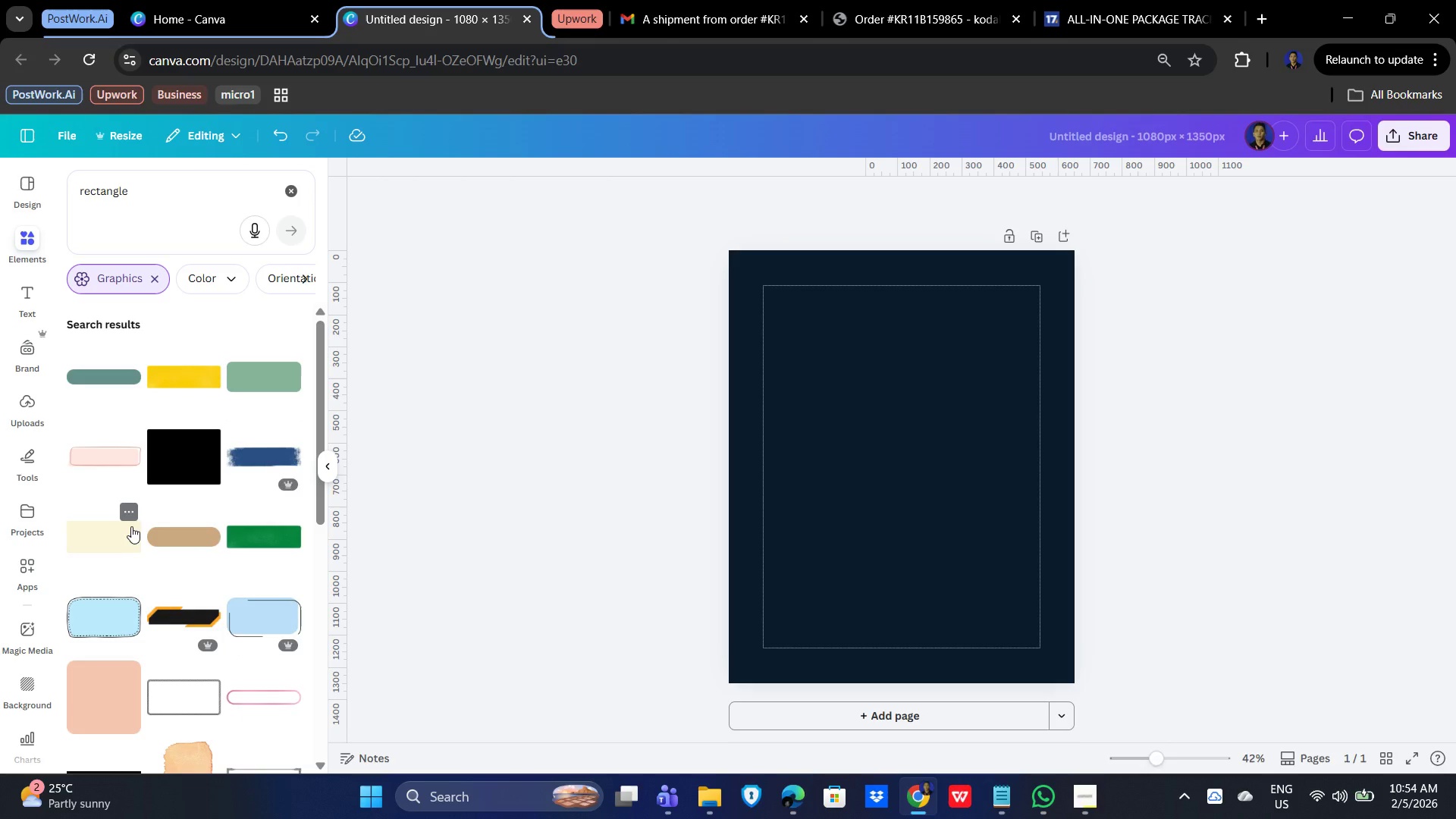 
left_click_drag(start_coordinate=[966, 521], to_coordinate=[1163, 733])
 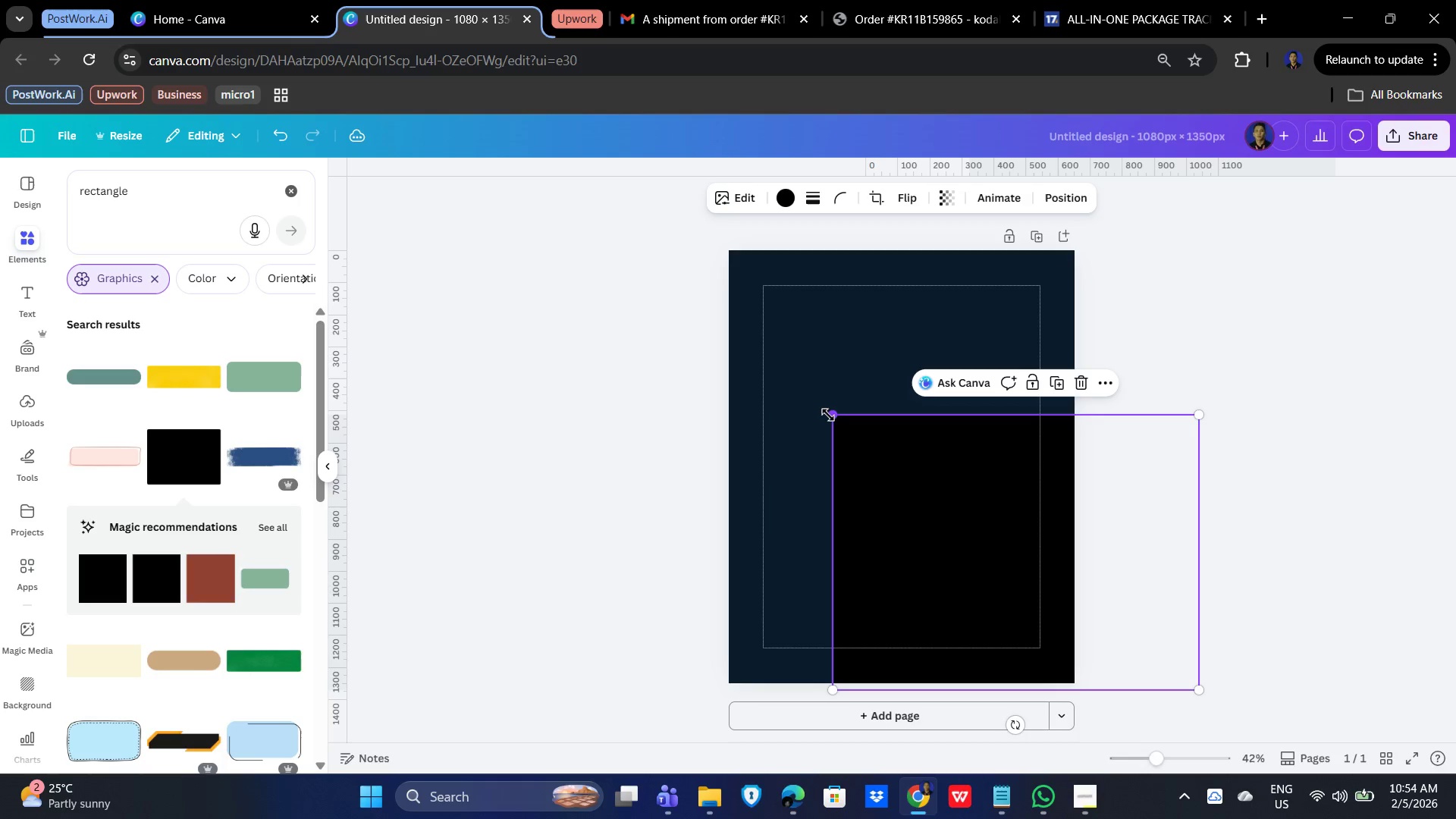 
left_click_drag(start_coordinate=[828, 414], to_coordinate=[635, 184])
 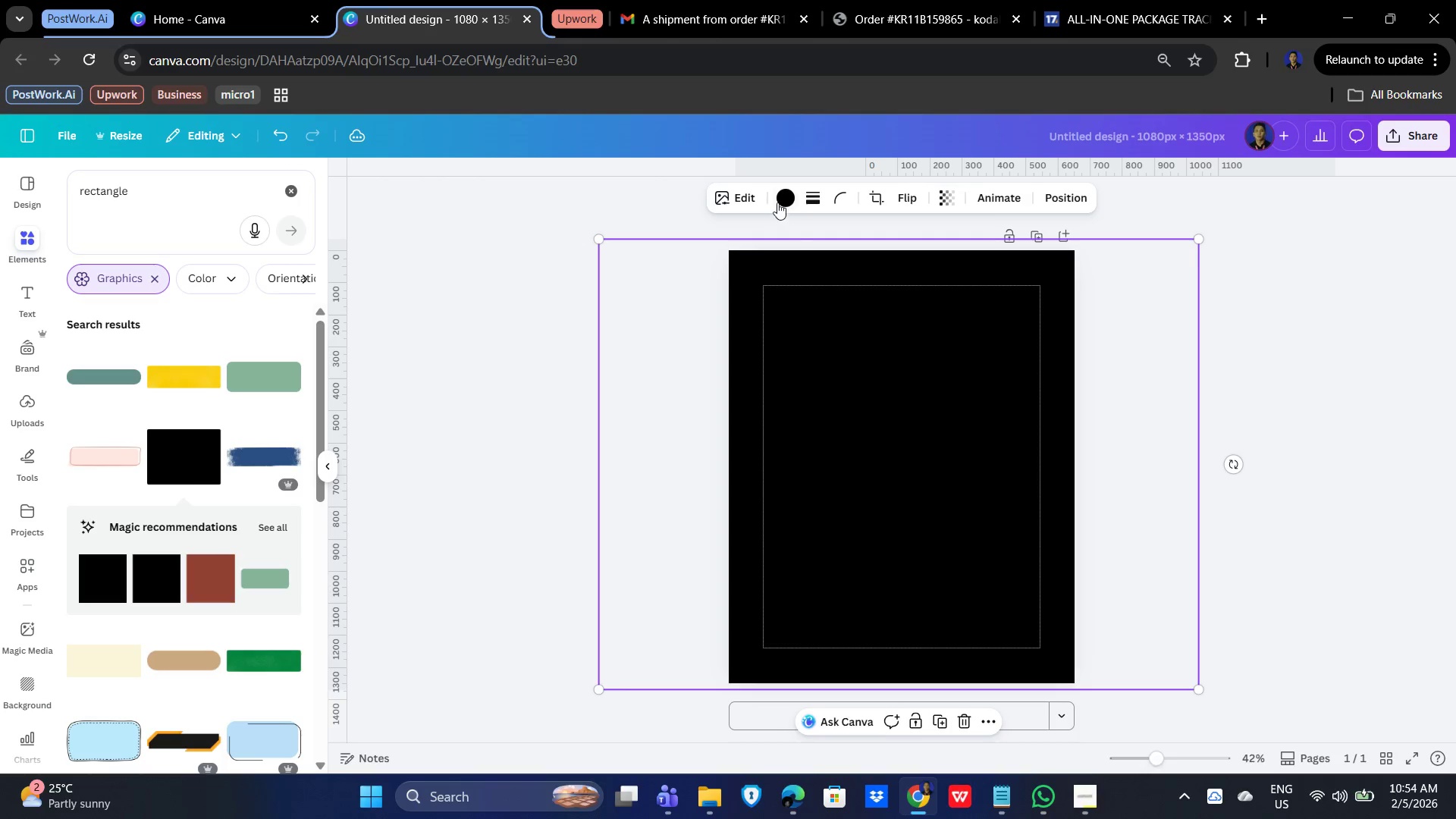 
left_click([776, 199])
 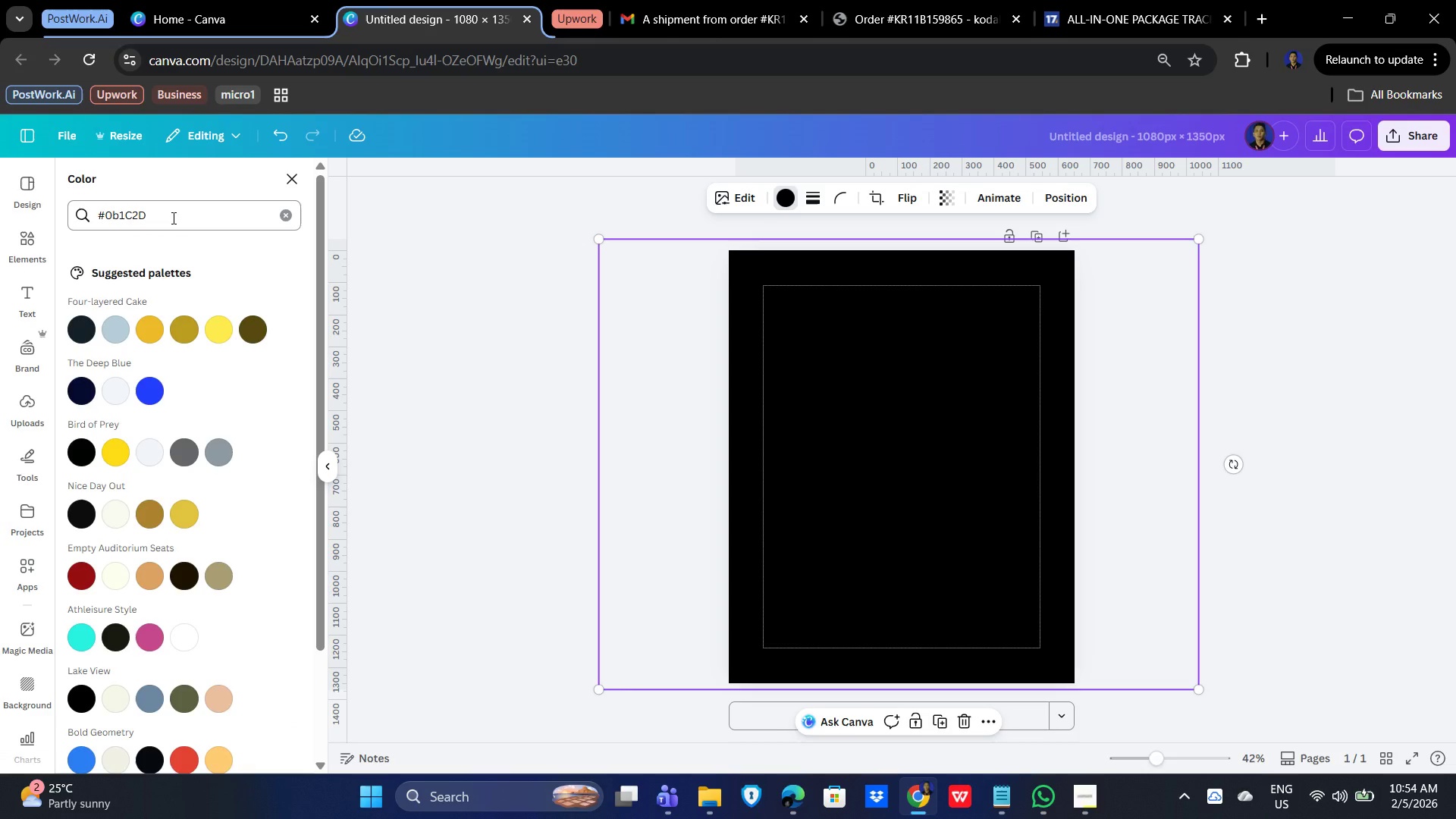 
wait(5.33)
 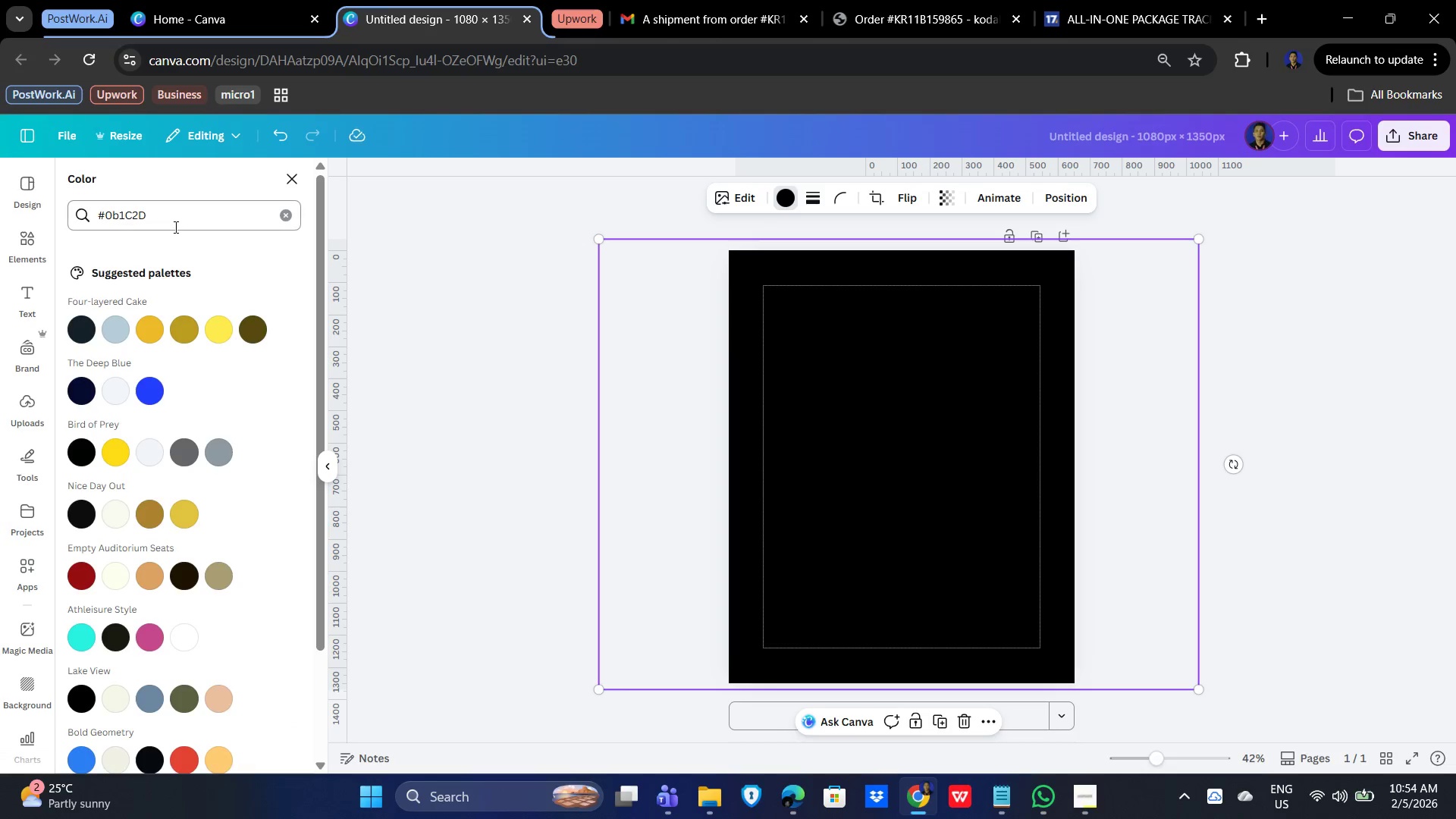 
left_click([170, 215])
 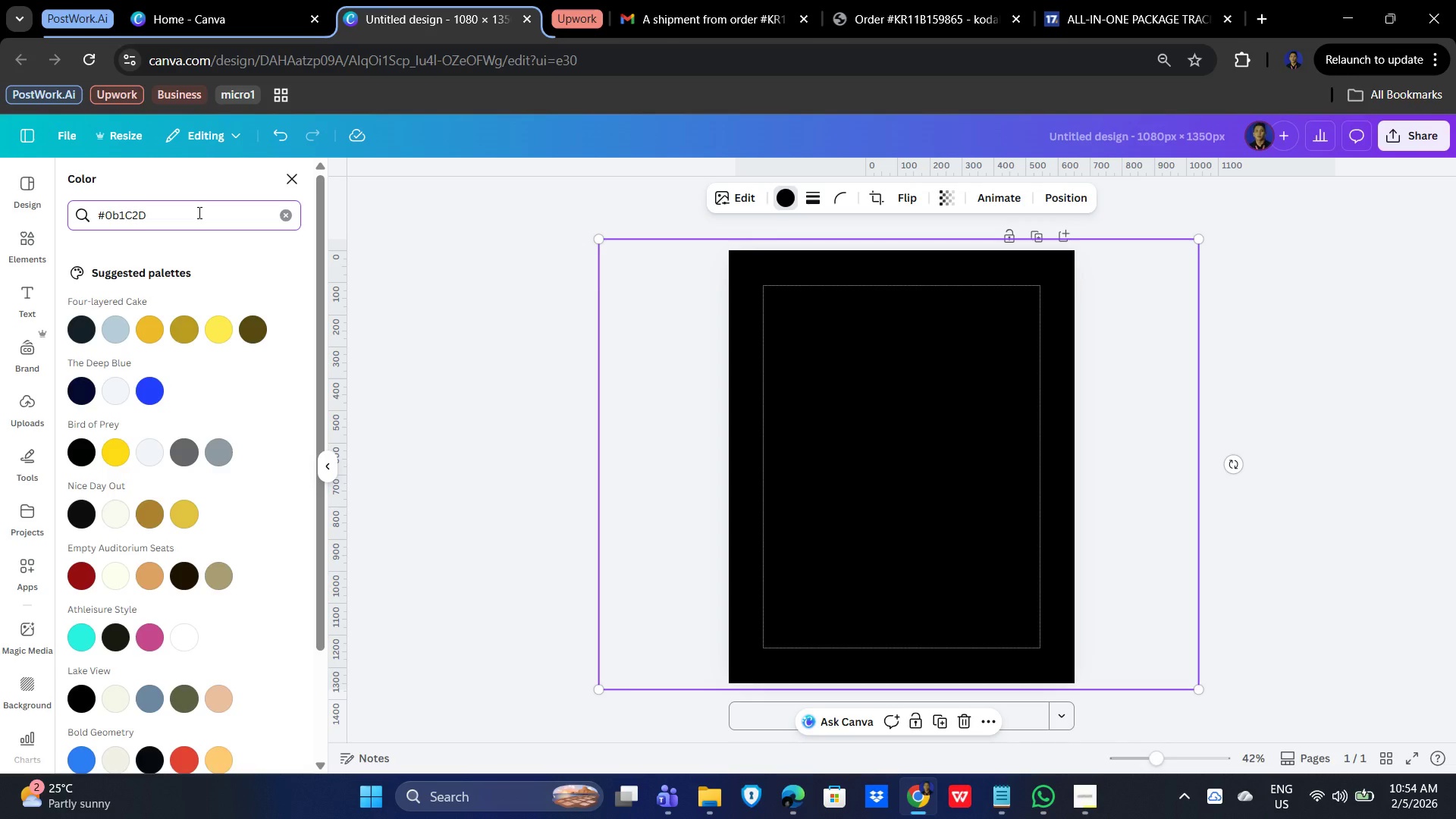 
key(Backspace)
key(Backspace)
key(Backspace)
key(Backspace)
key(Backspace)
key(Backspace)
type(a45d6a)
 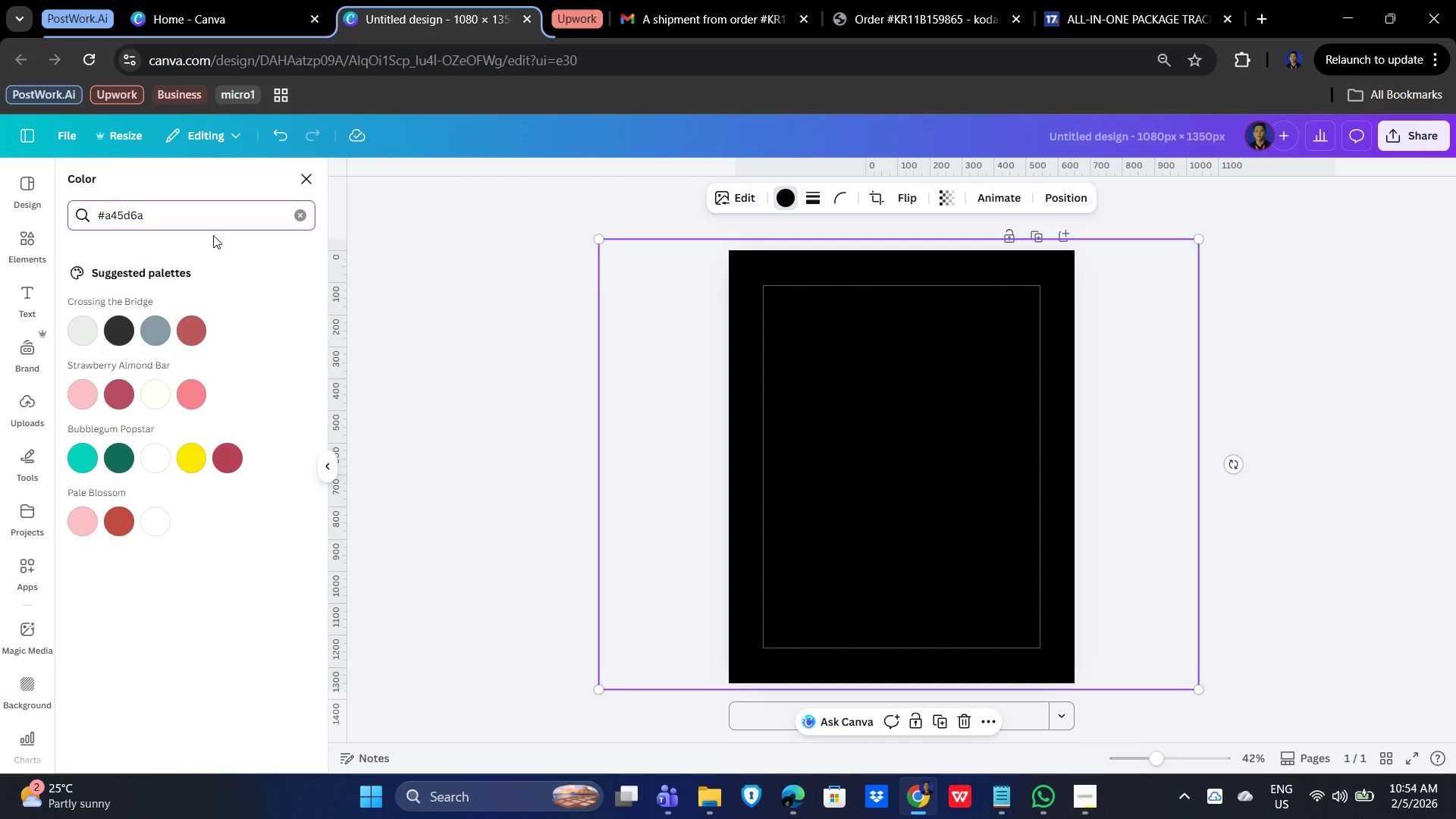 
key(Enter)
 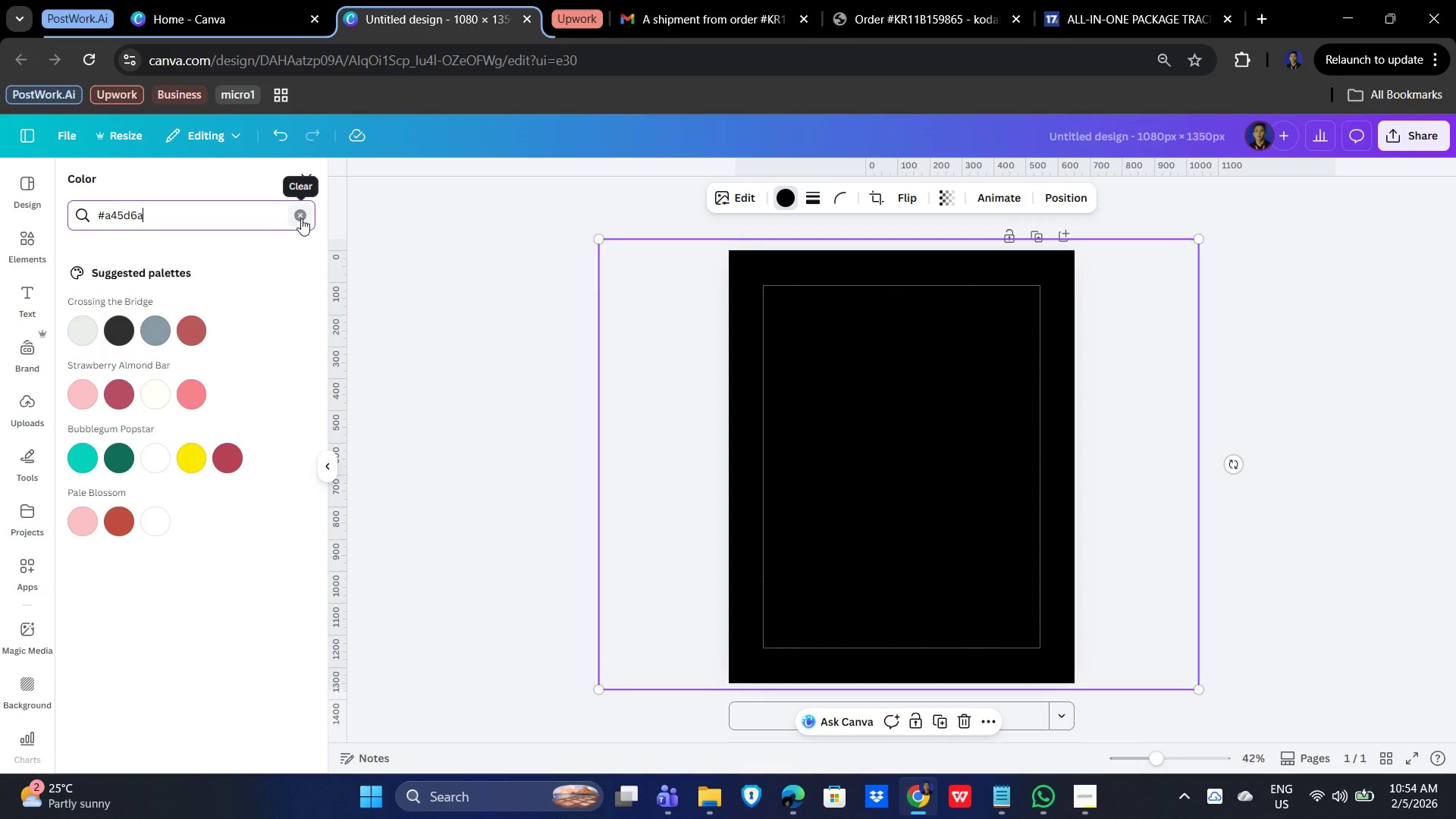 
left_click([301, 218])
 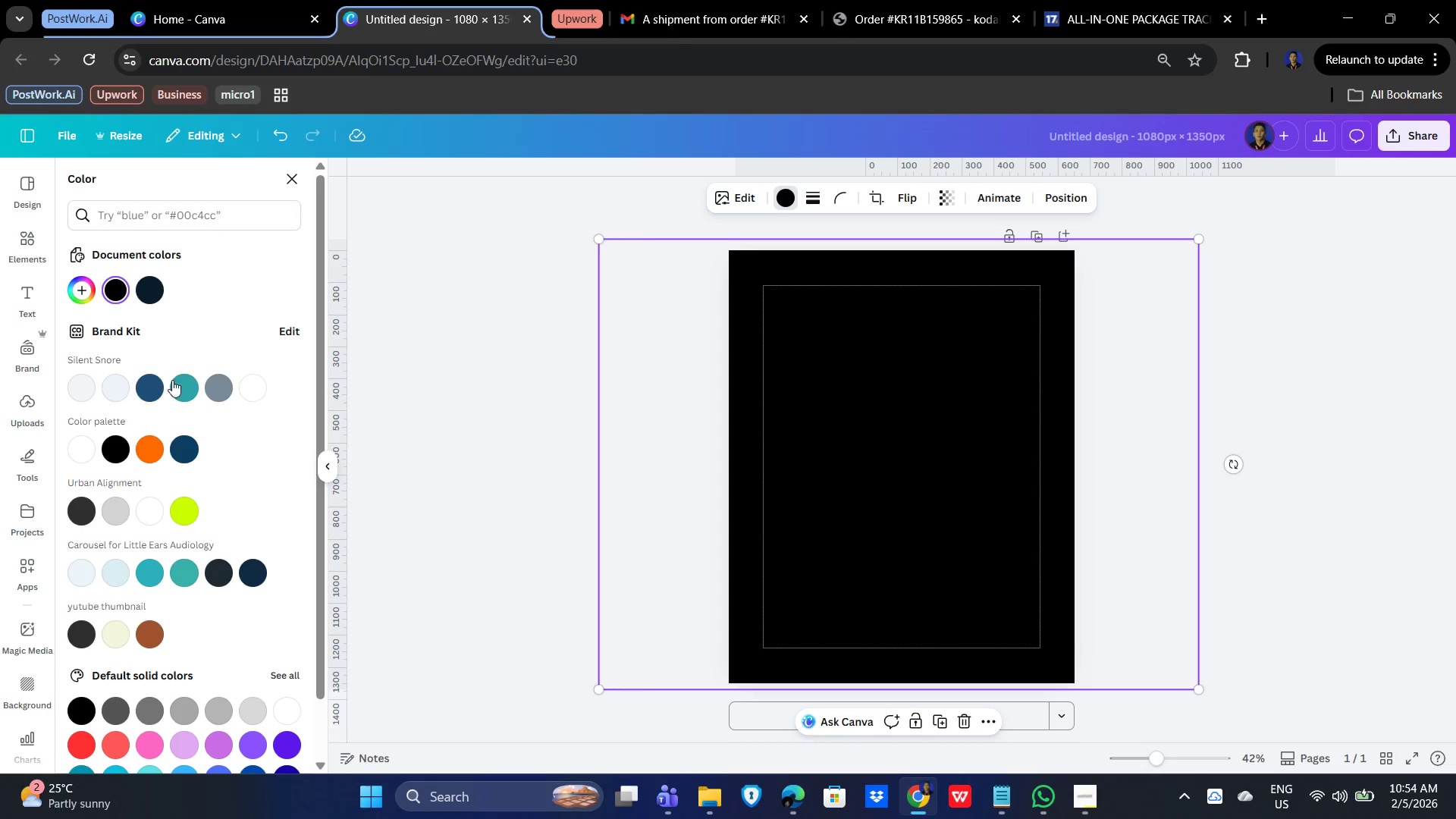 
left_click([194, 336])
 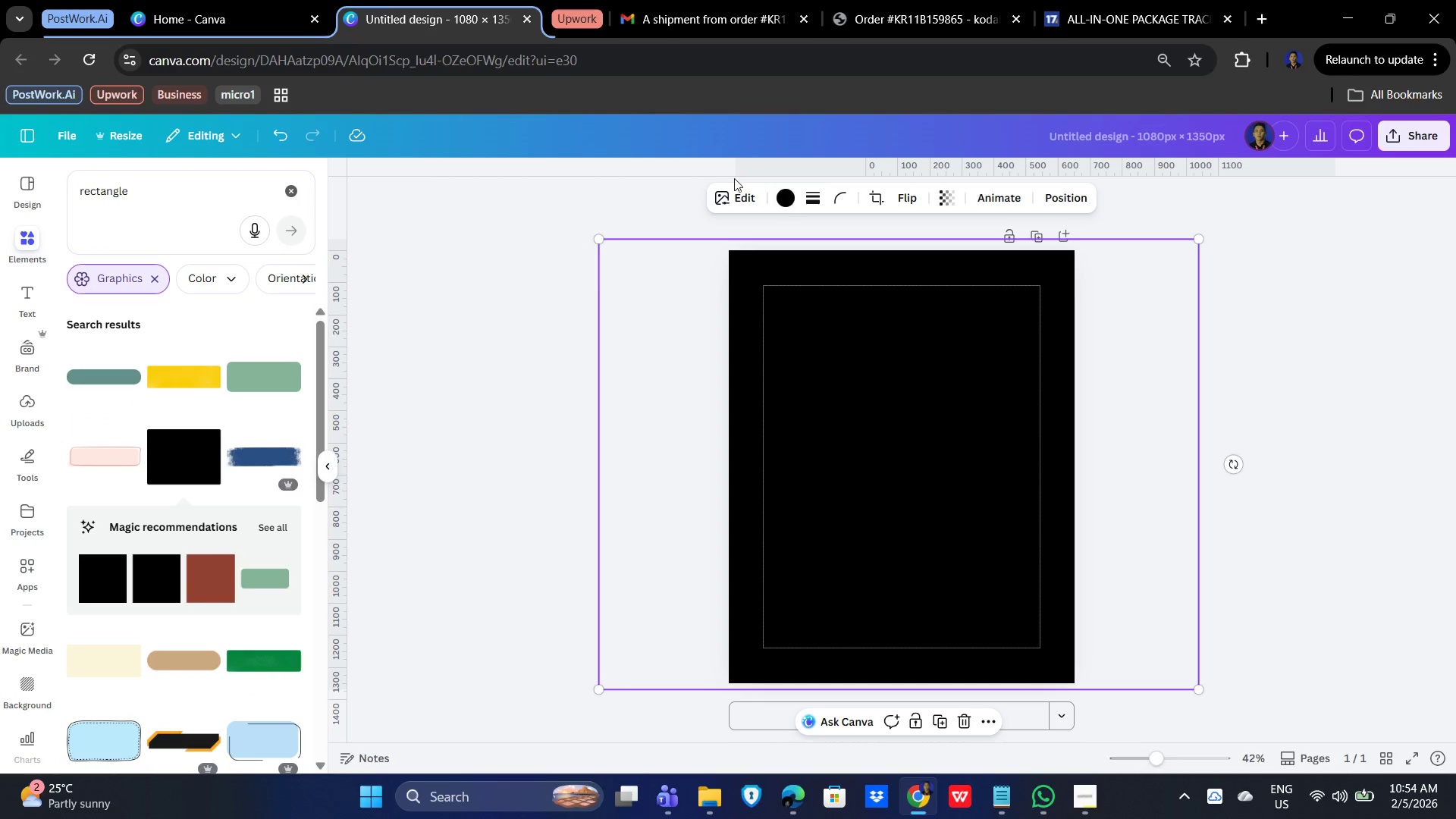 
left_click([742, 195])
 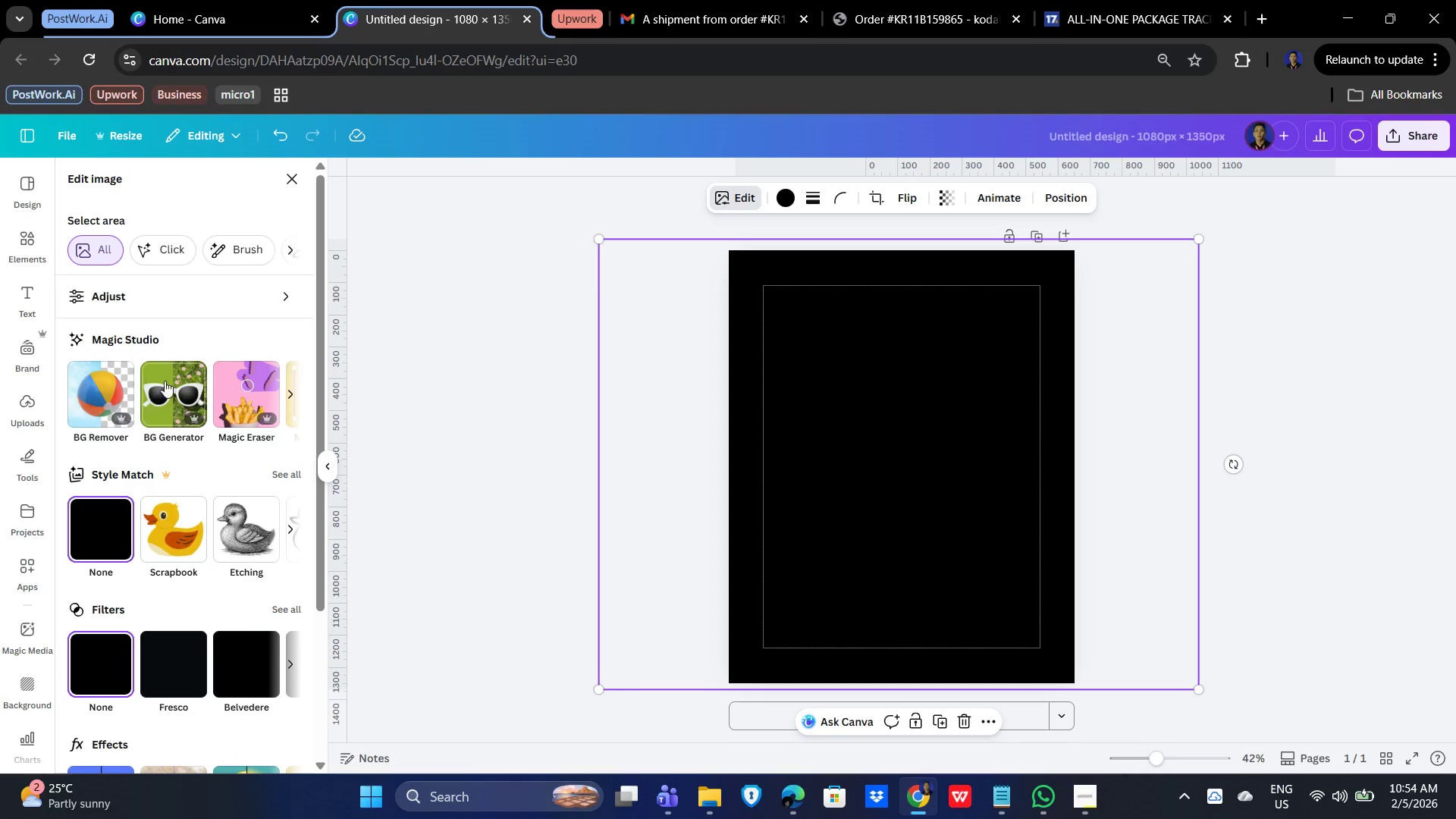 
scroll: coordinate [218, 329], scroll_direction: up, amount: 1.0
 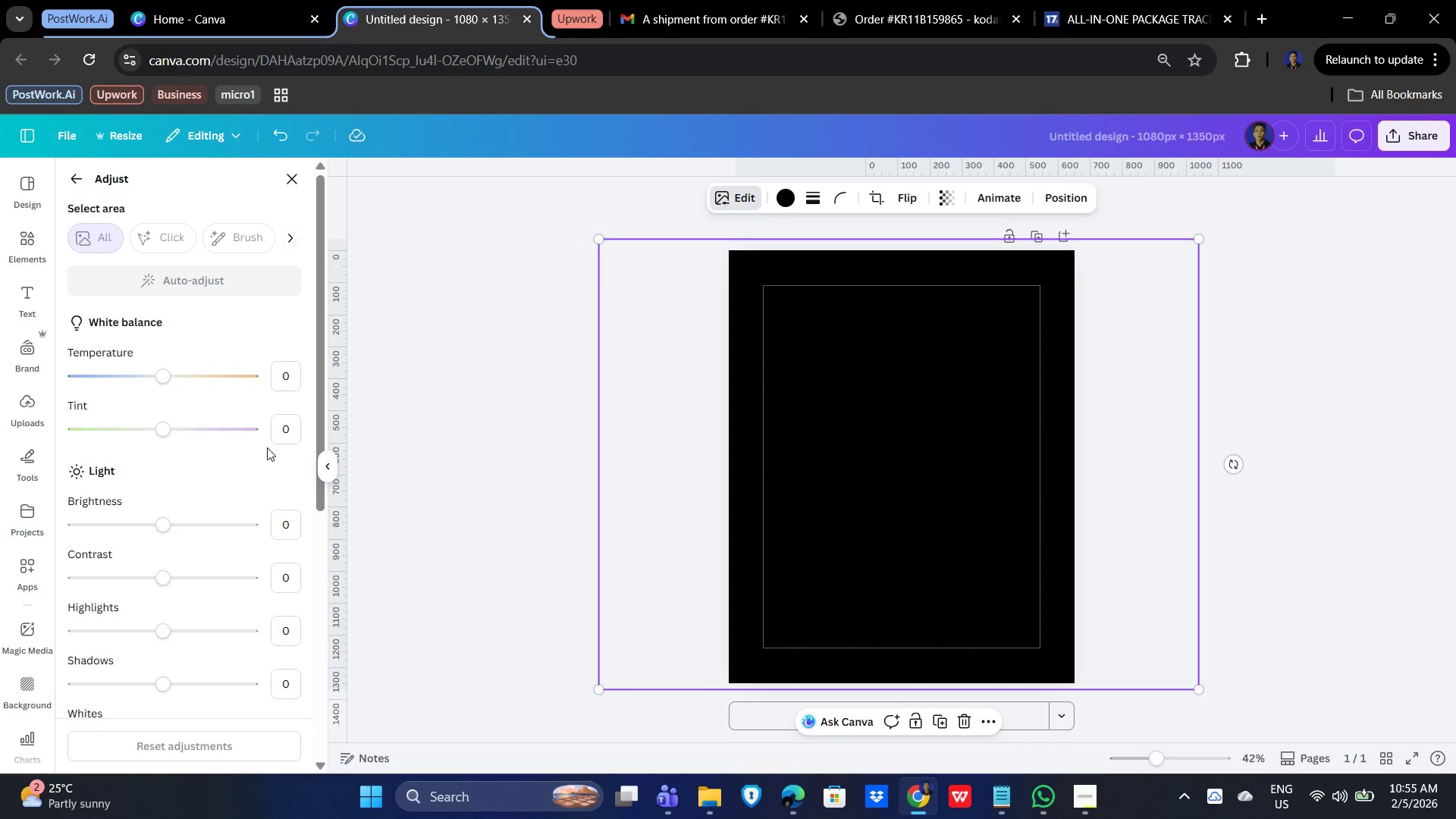 
scroll: coordinate [218, 640], scroll_direction: down, amount: 9.0
 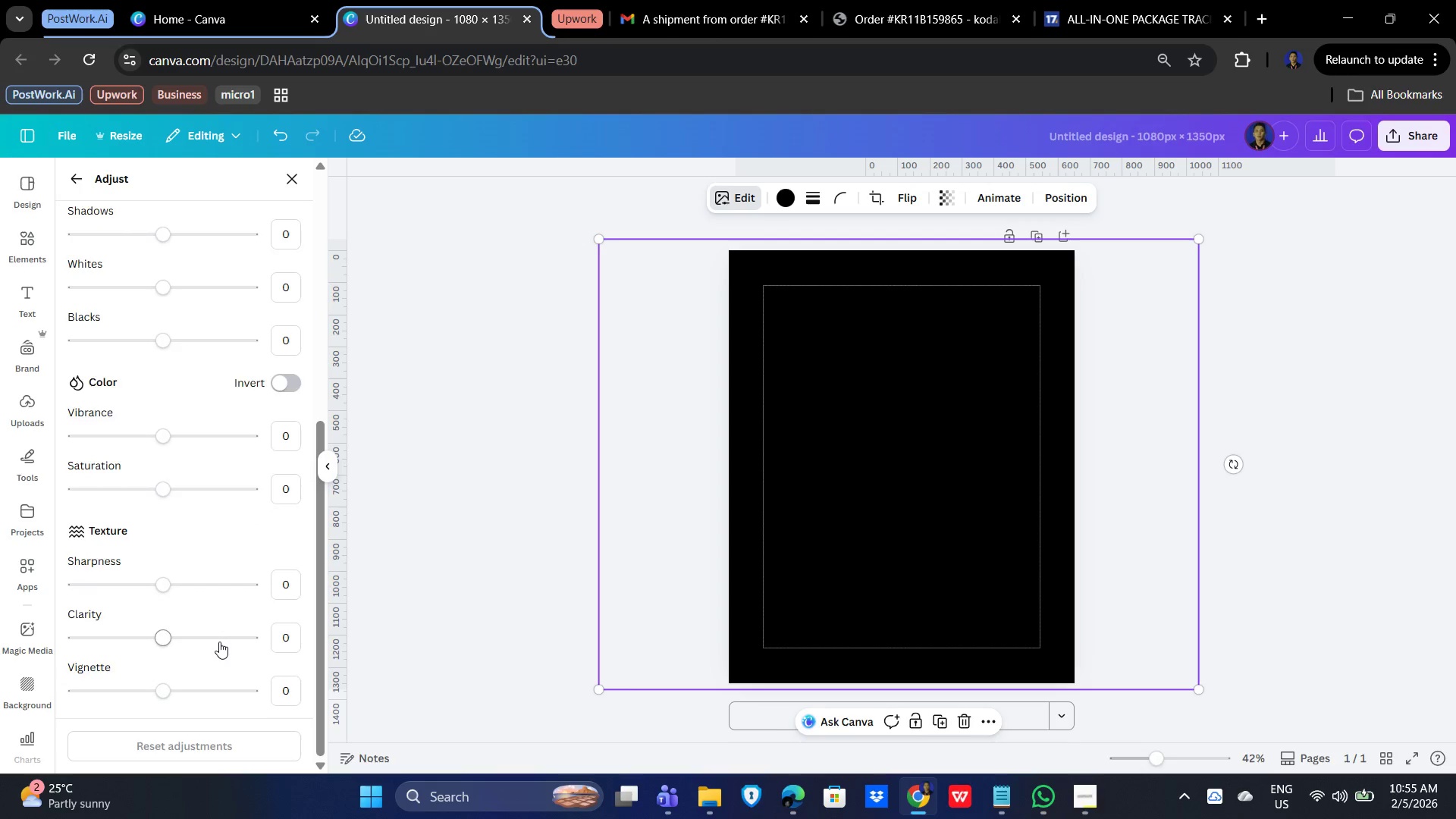 
scroll: coordinate [219, 642], scroll_direction: up, amount: 4.0
 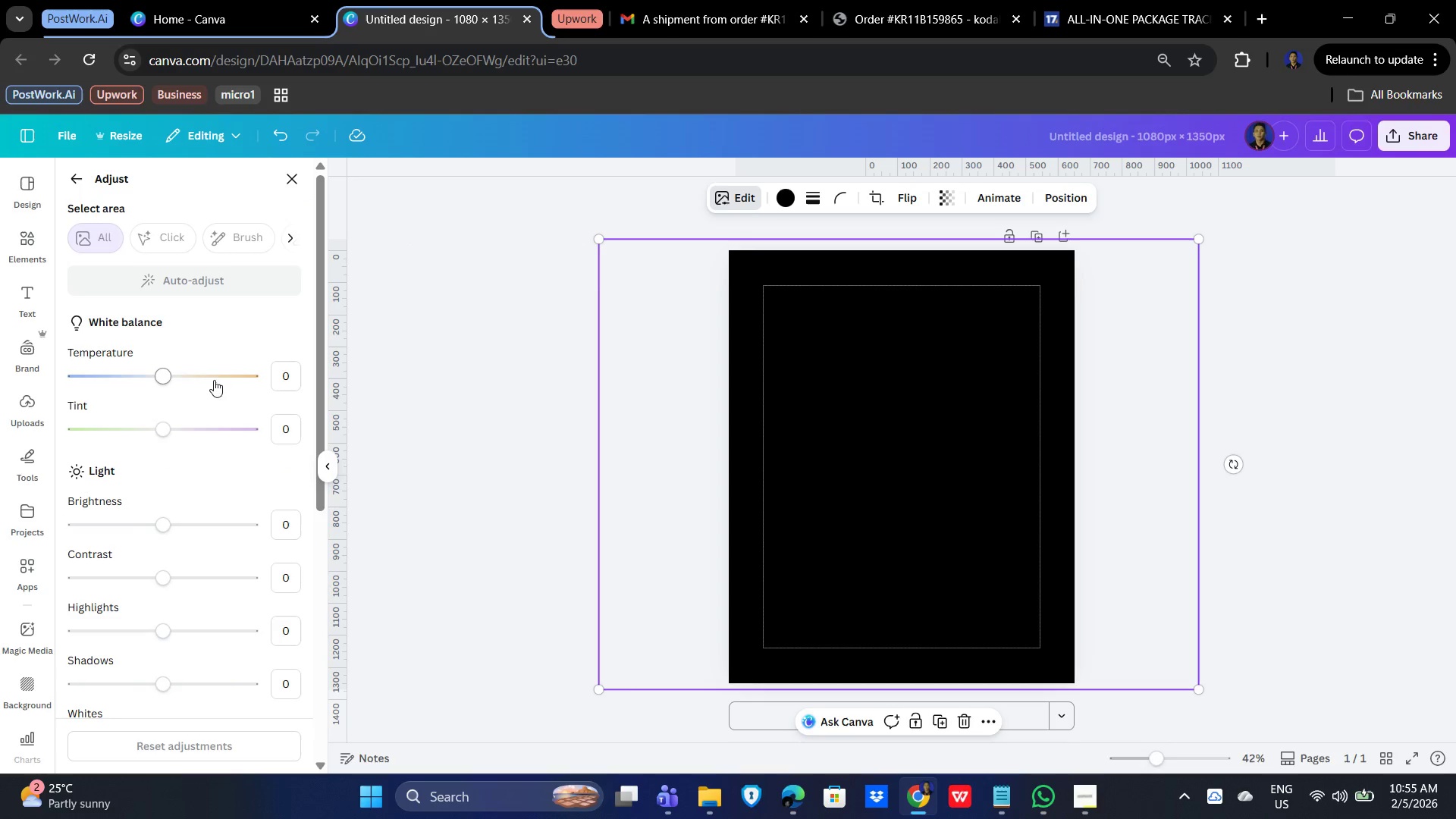 
scroll: coordinate [246, 445], scroll_direction: down, amount: 7.0
 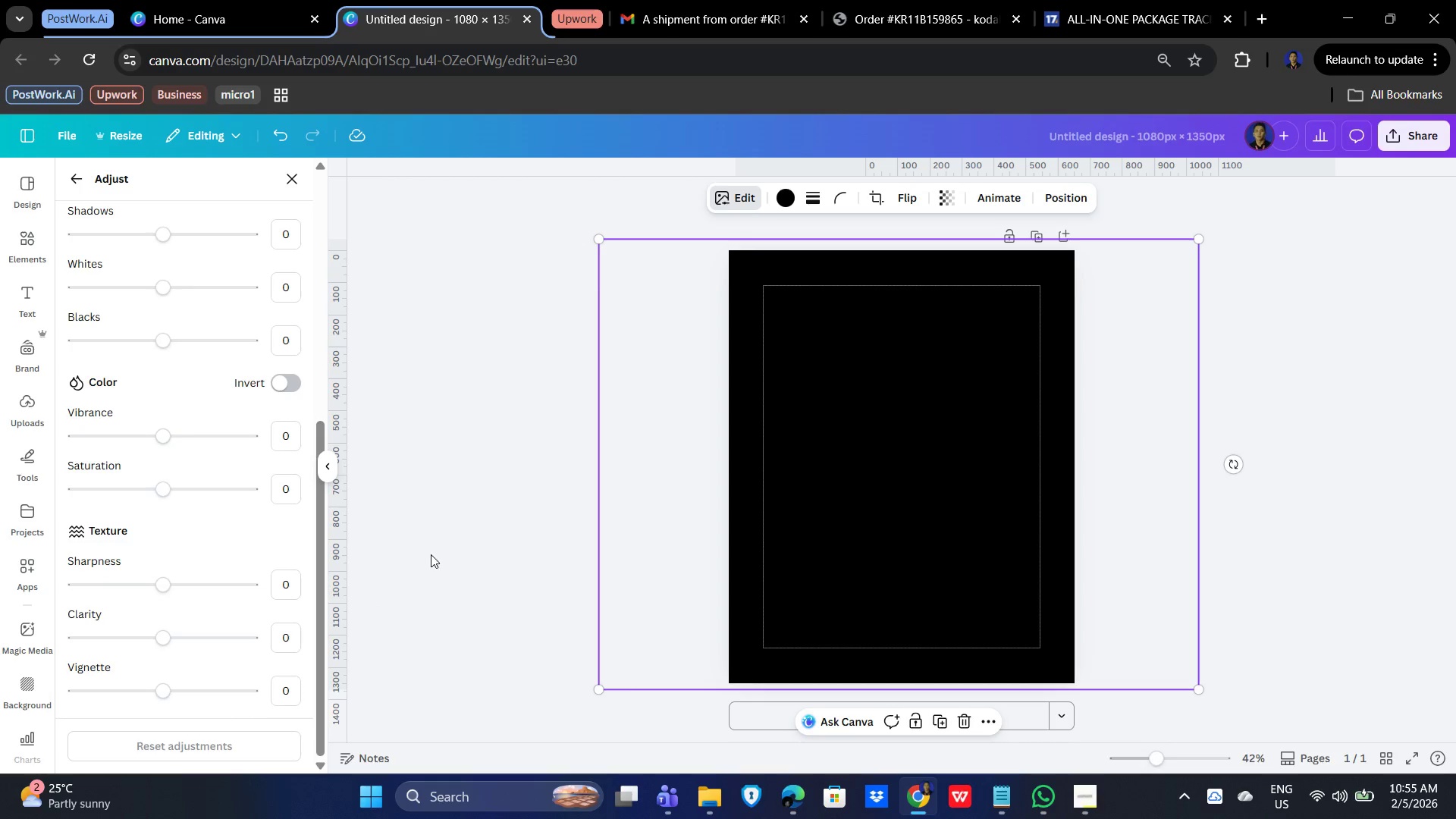 
left_click([432, 519])
 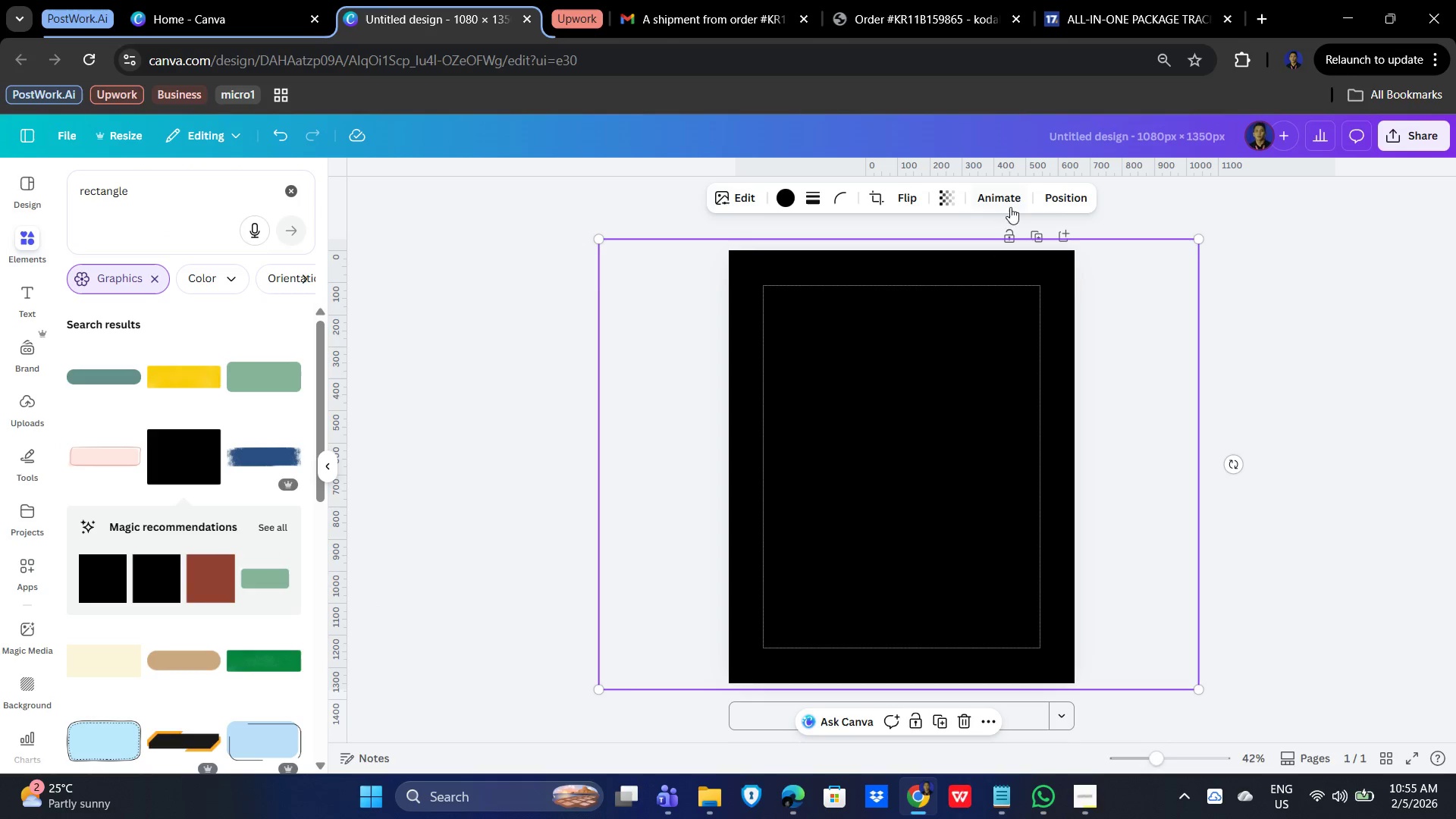 
left_click([942, 193])
 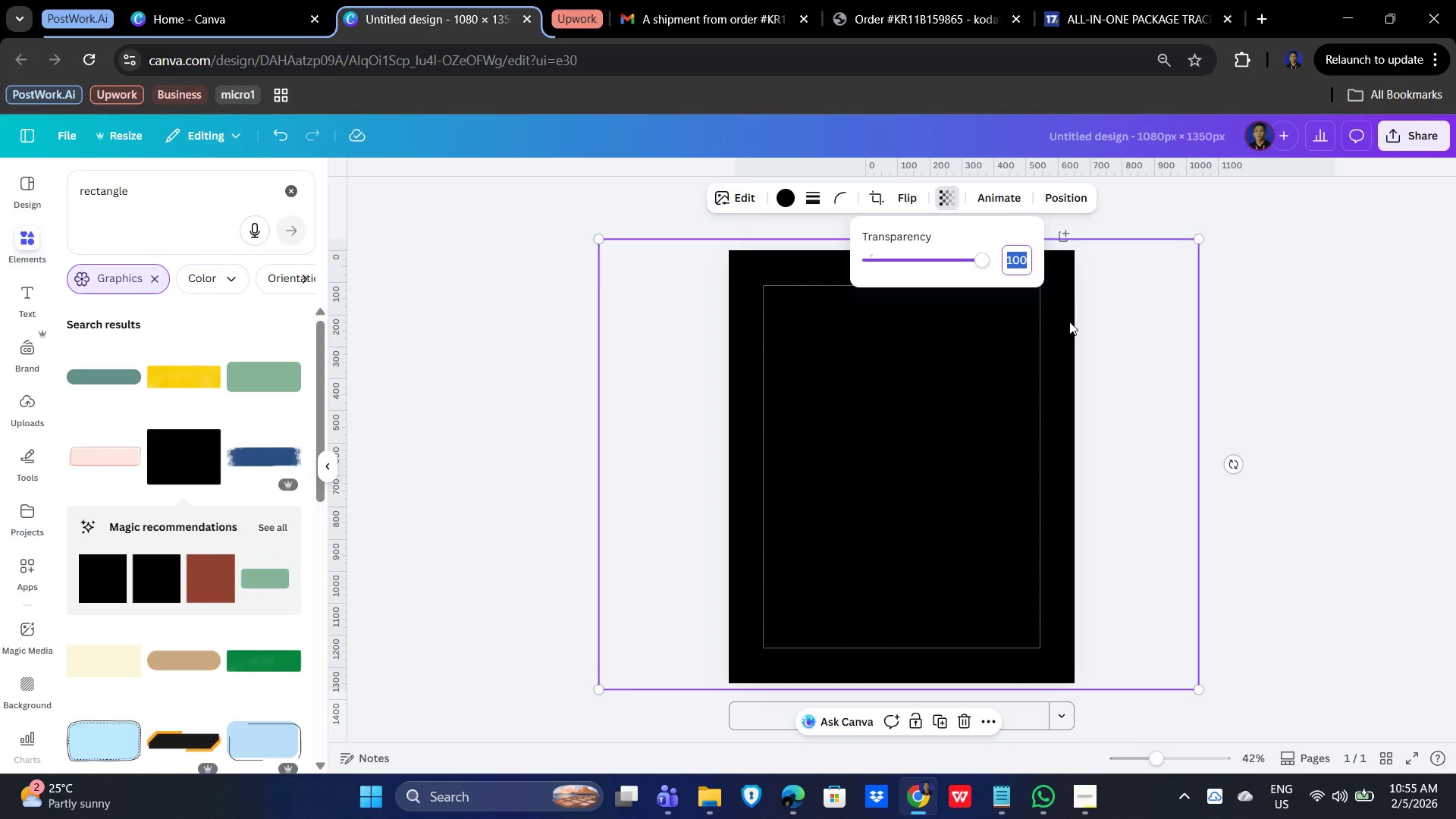 
key(Numpad4)
 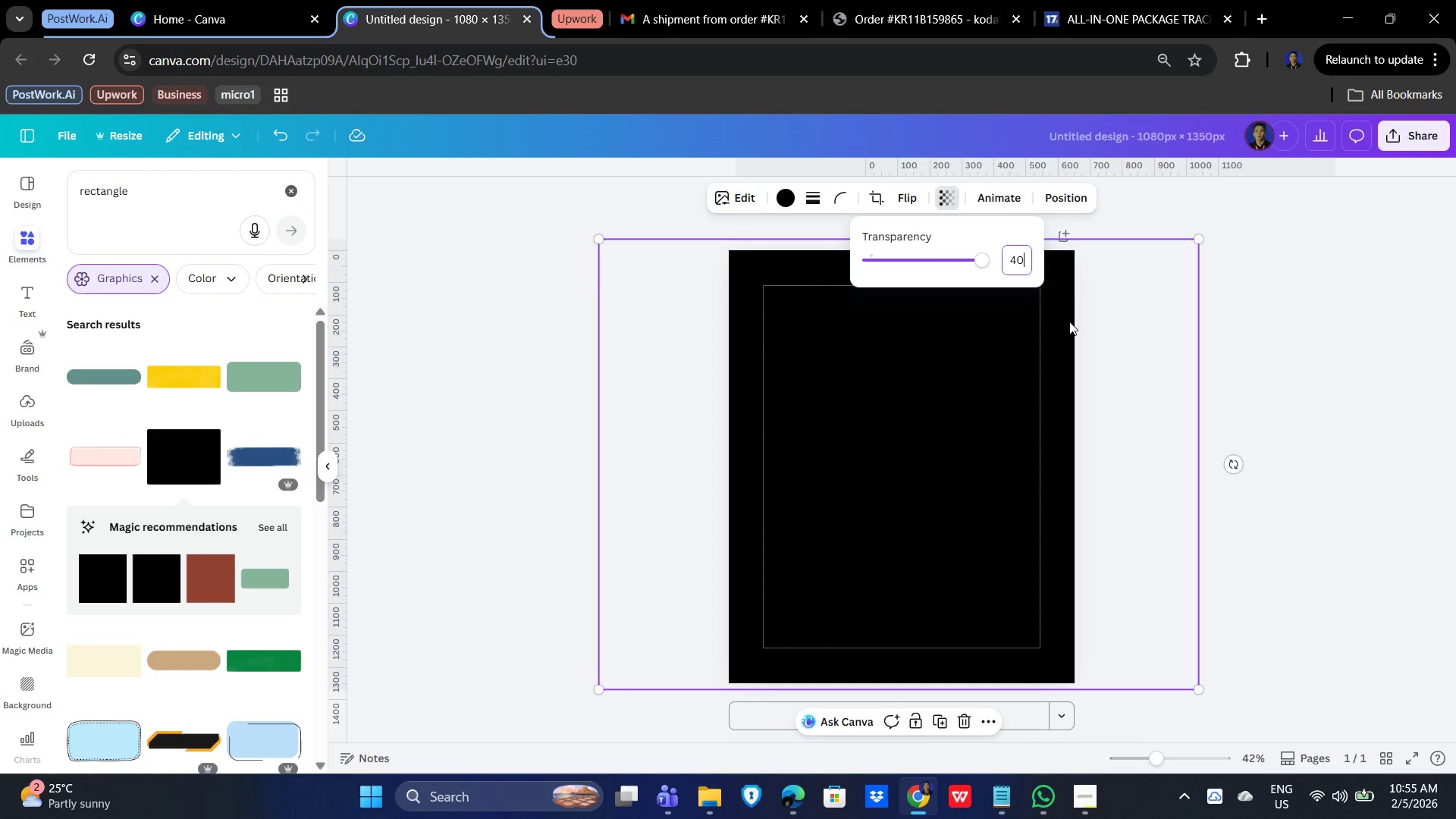 
key(Numpad0)
 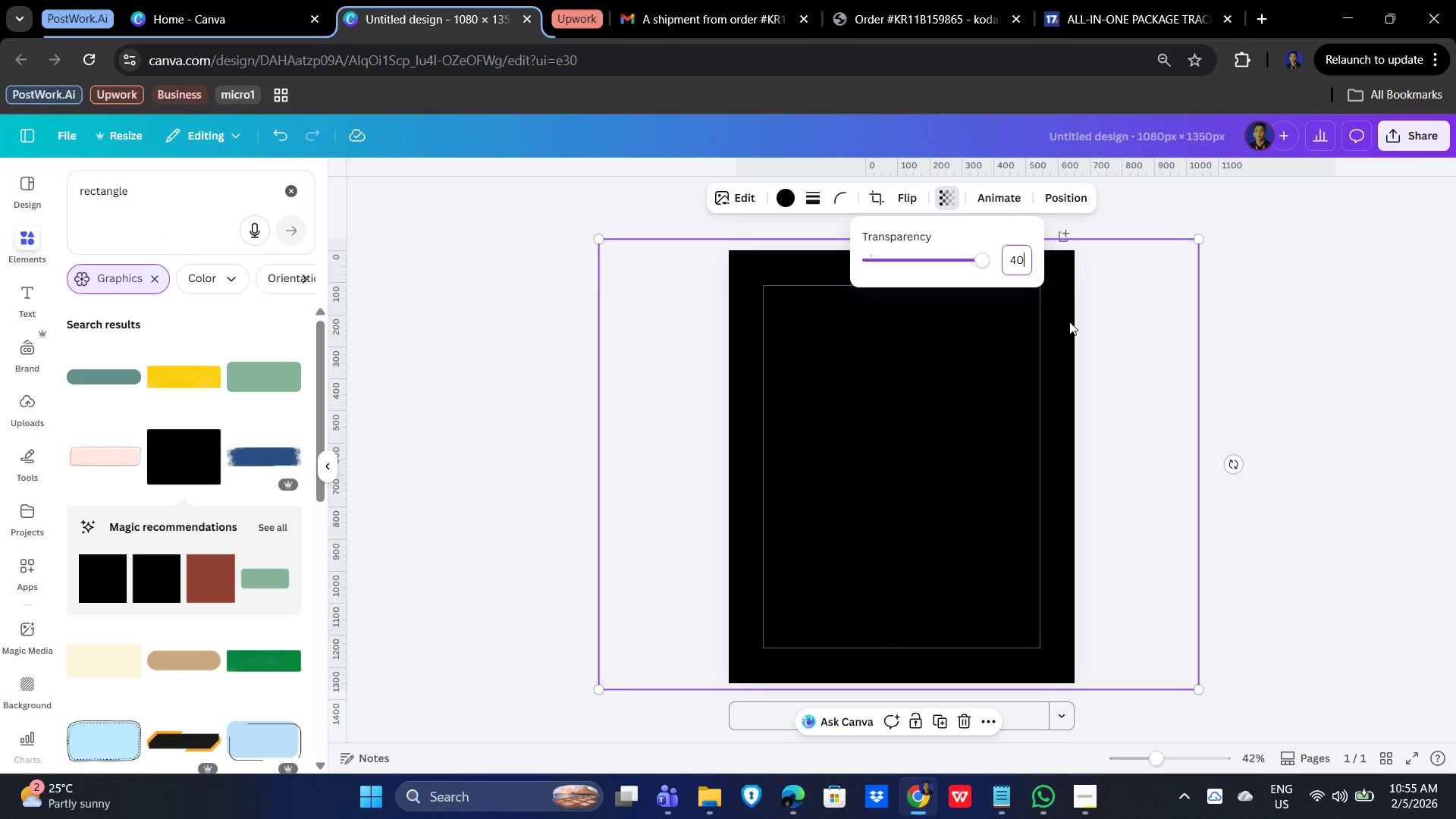 
key(NumpadEnter)
 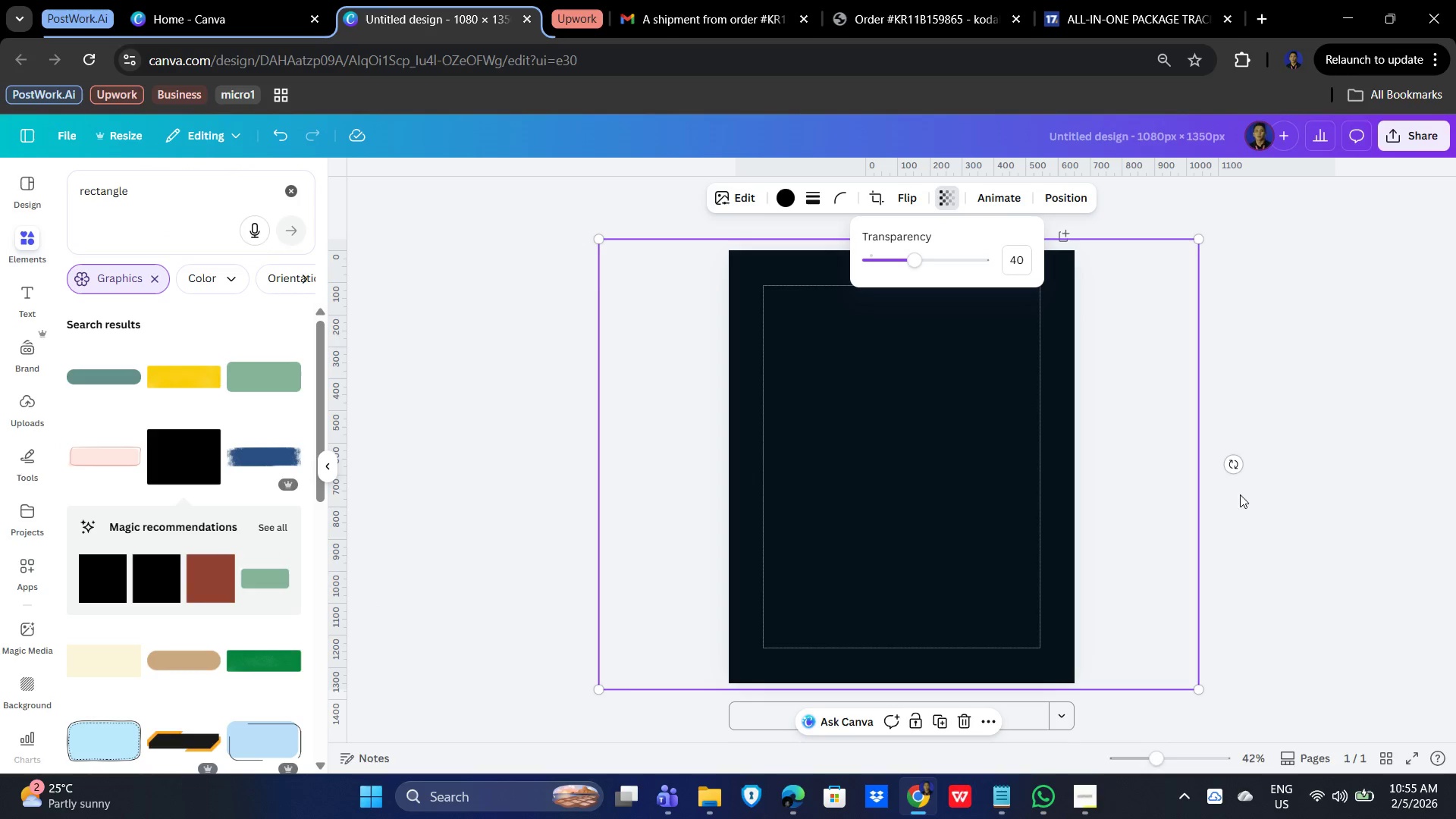 
left_click([1351, 454])
 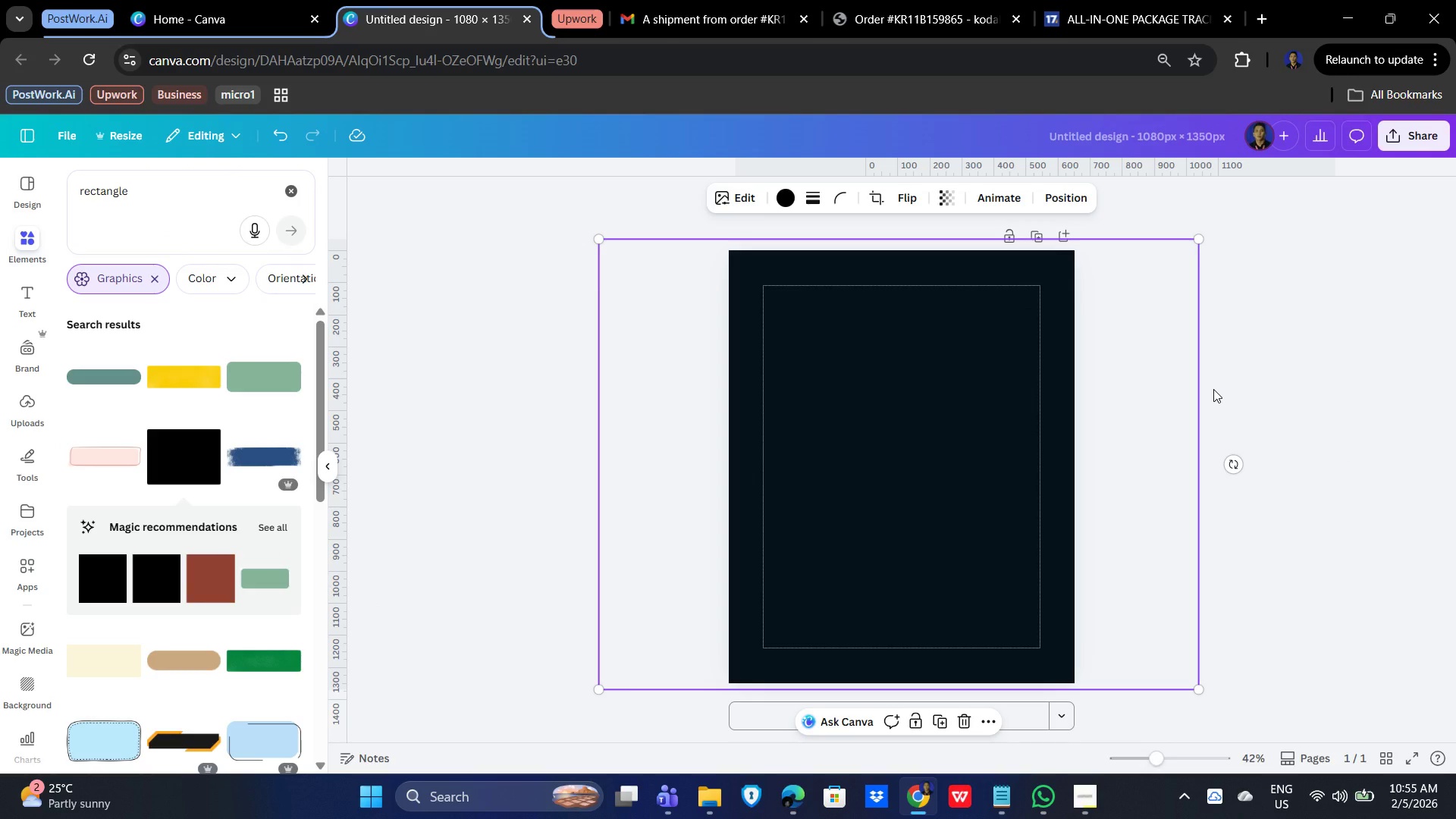 
left_click([1175, 320])
 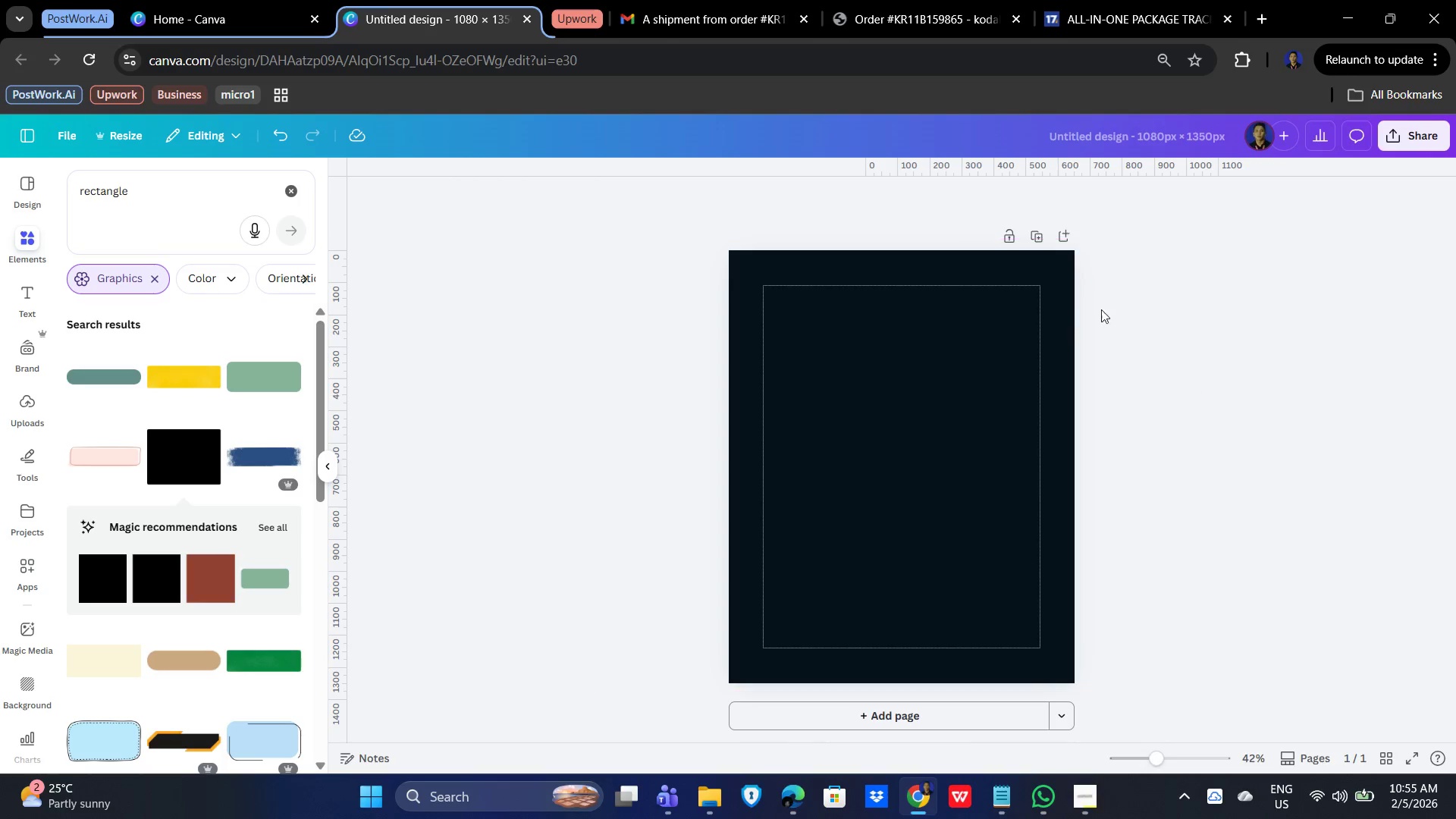 
left_click([1127, 388])
 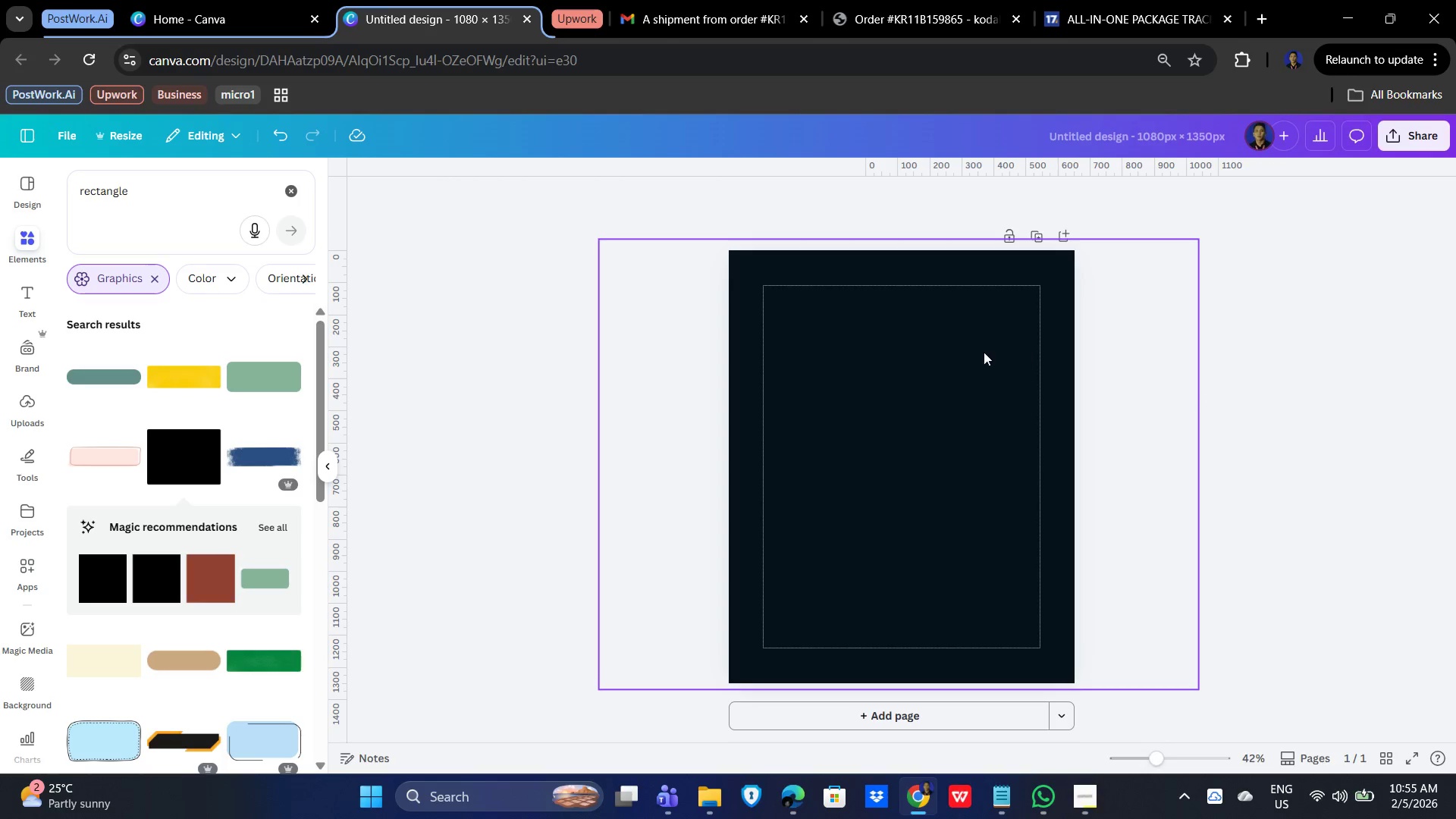 
left_click([960, 355])
 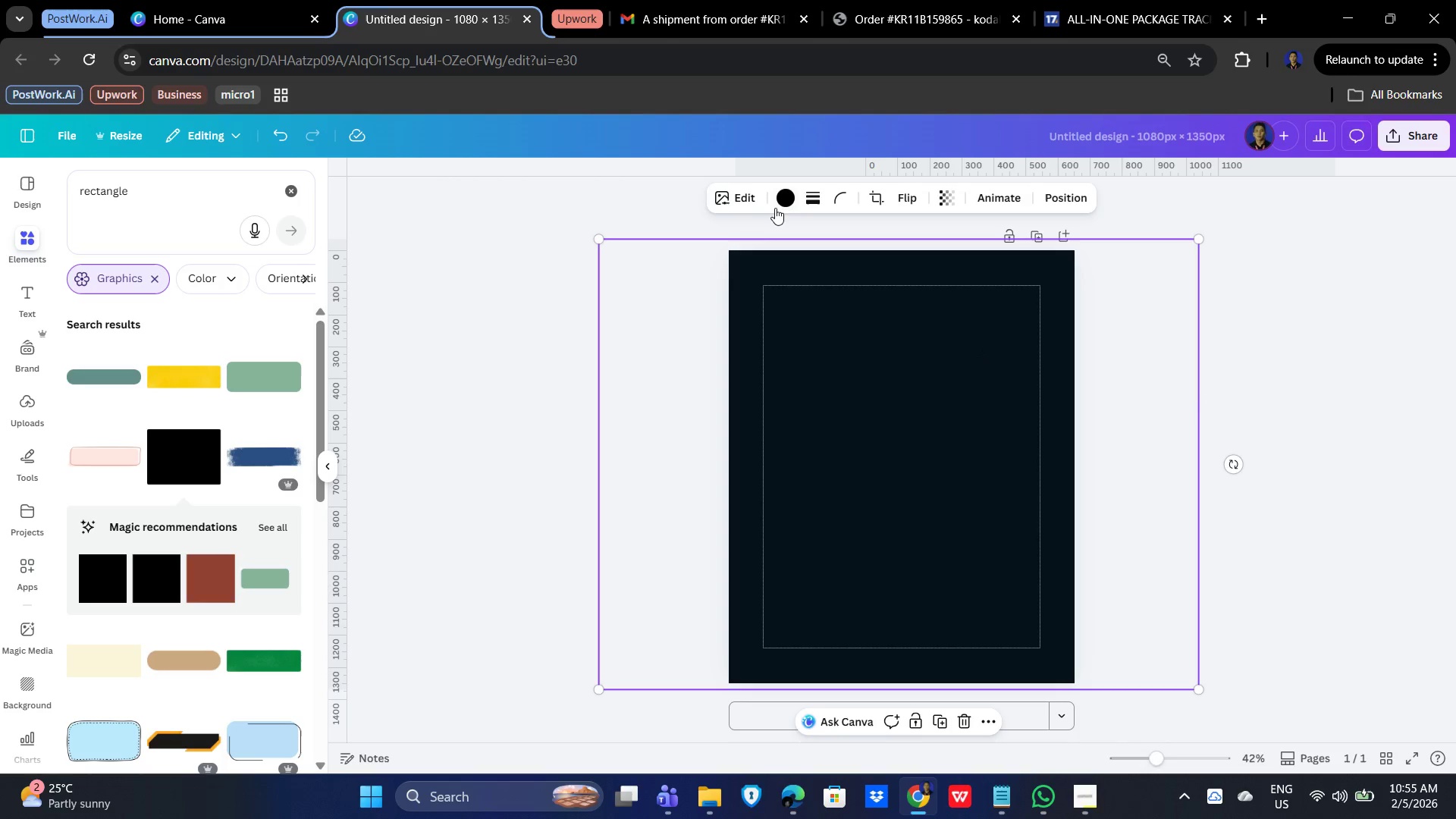 
left_click([783, 202])
 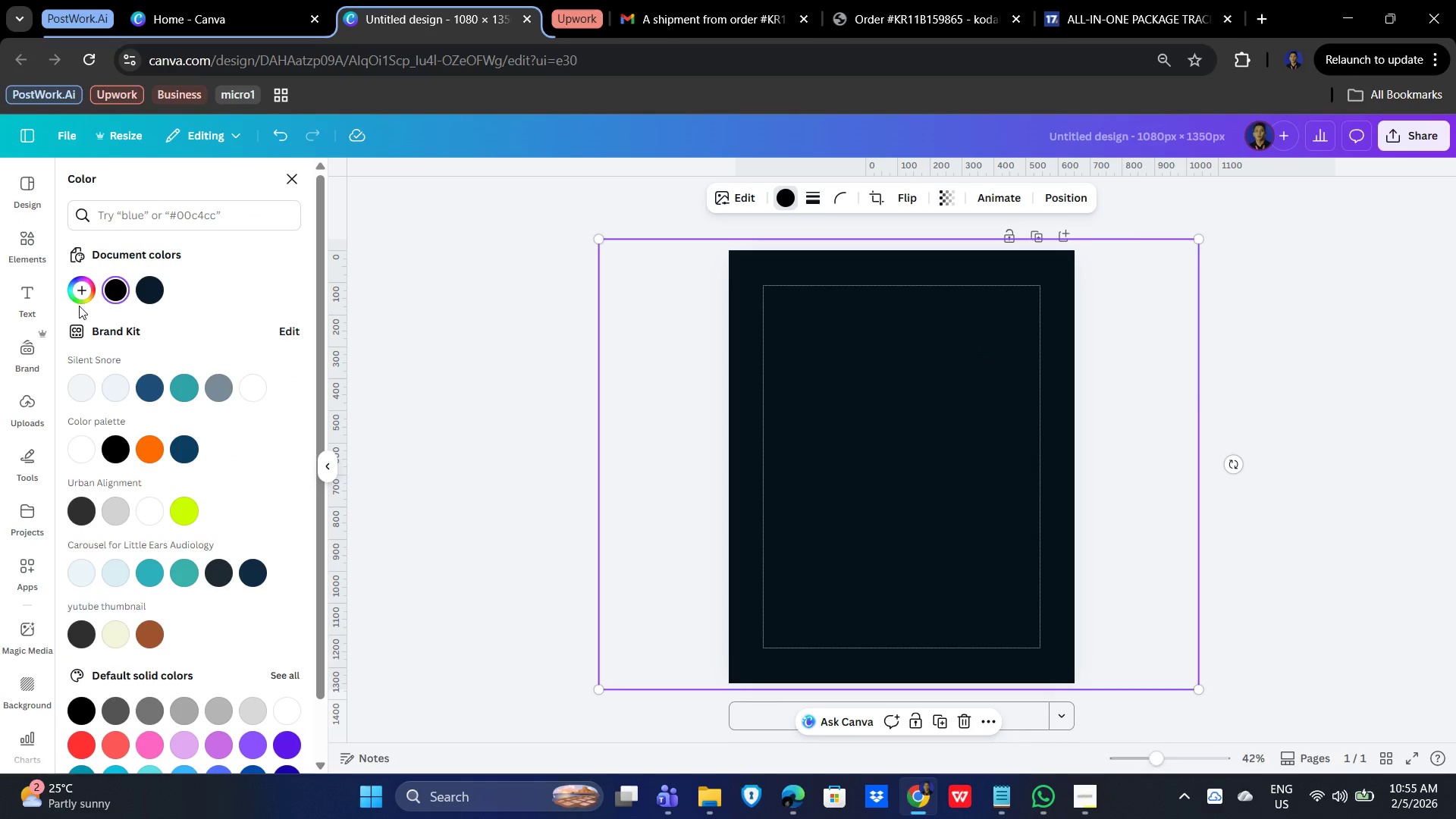 
left_click([76, 285])
 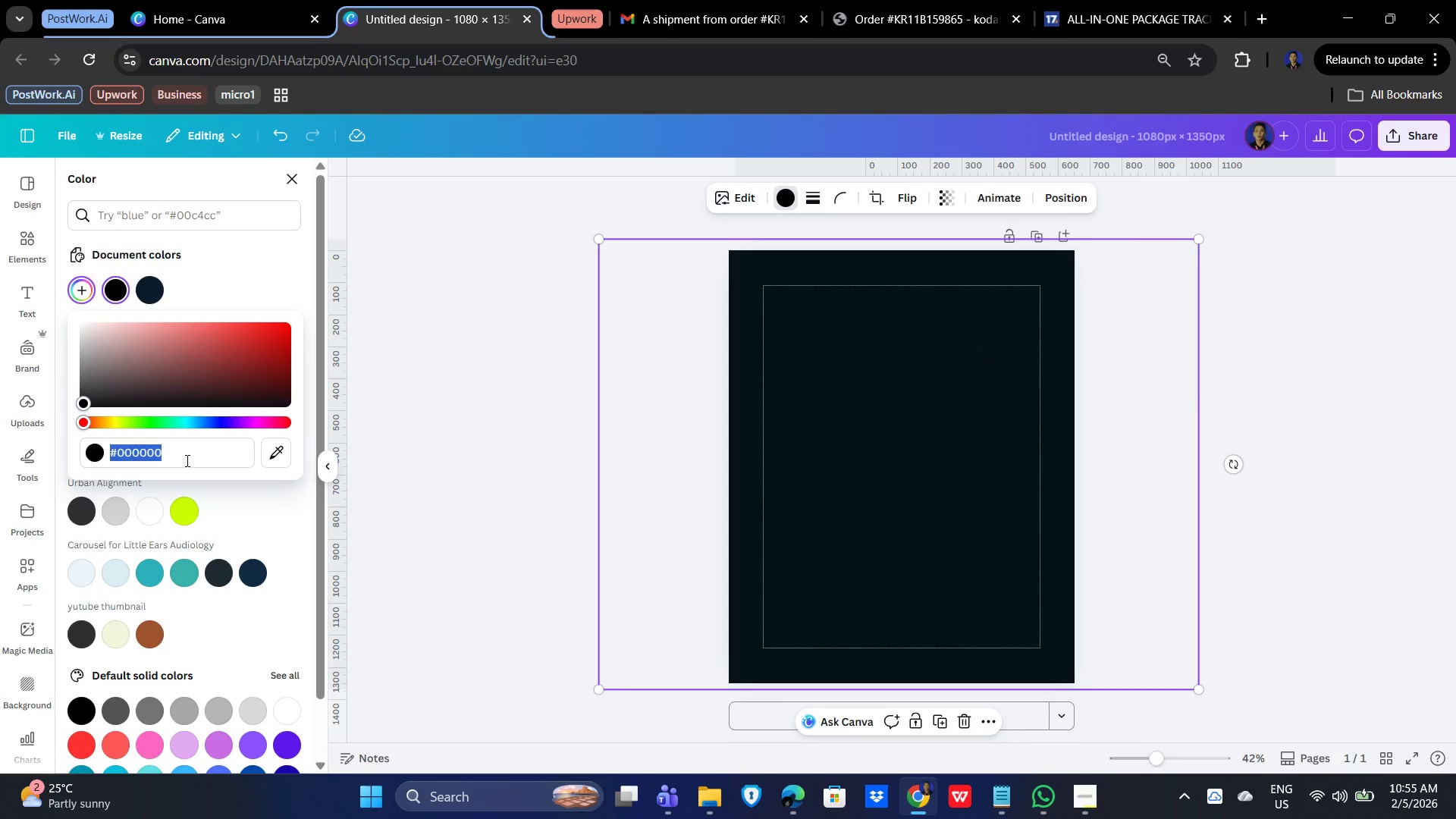 
type(4a5d6a)
 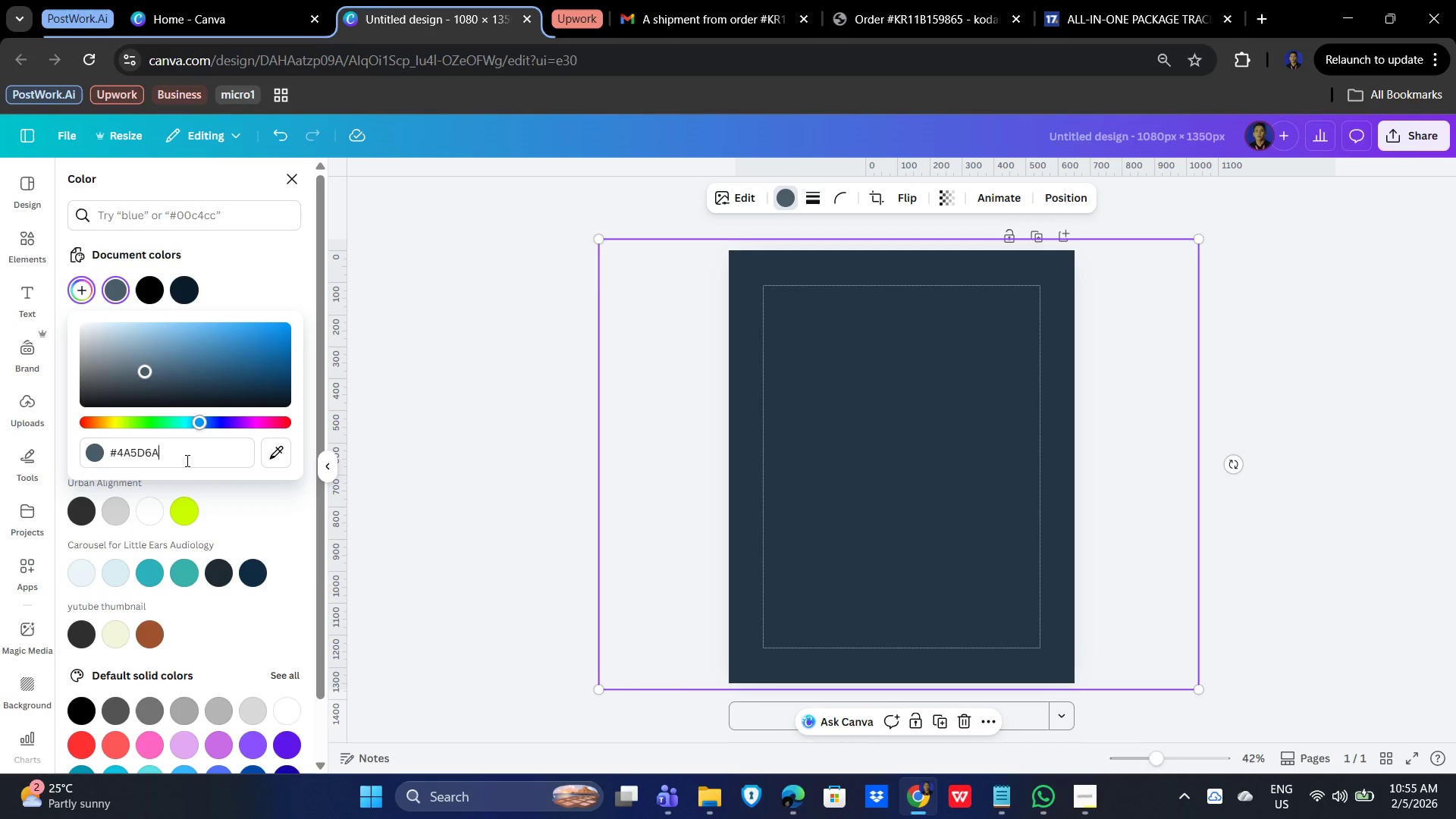 
key(Enter)
 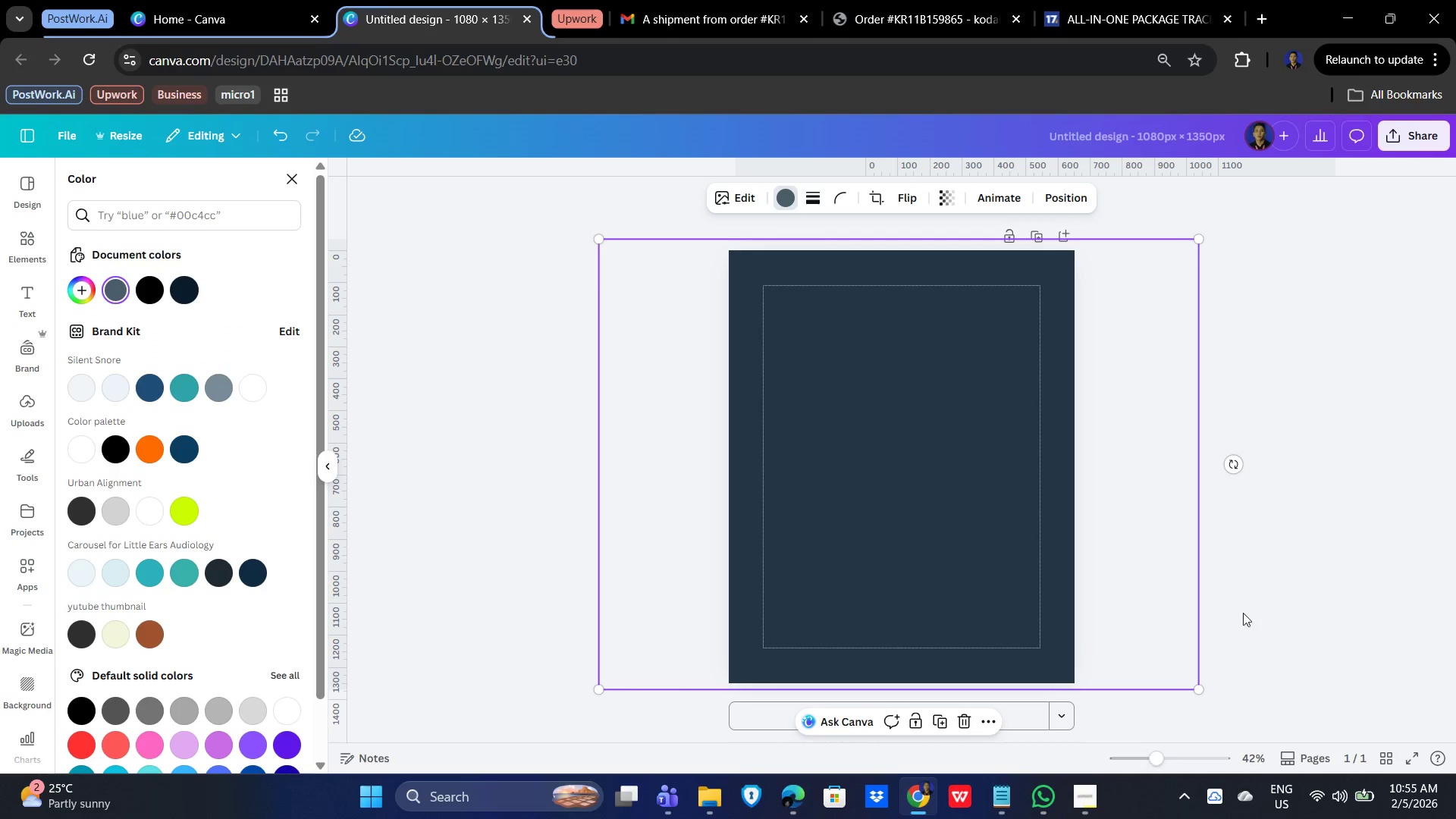 
left_click_drag(start_coordinate=[961, 373], to_coordinate=[987, 365])